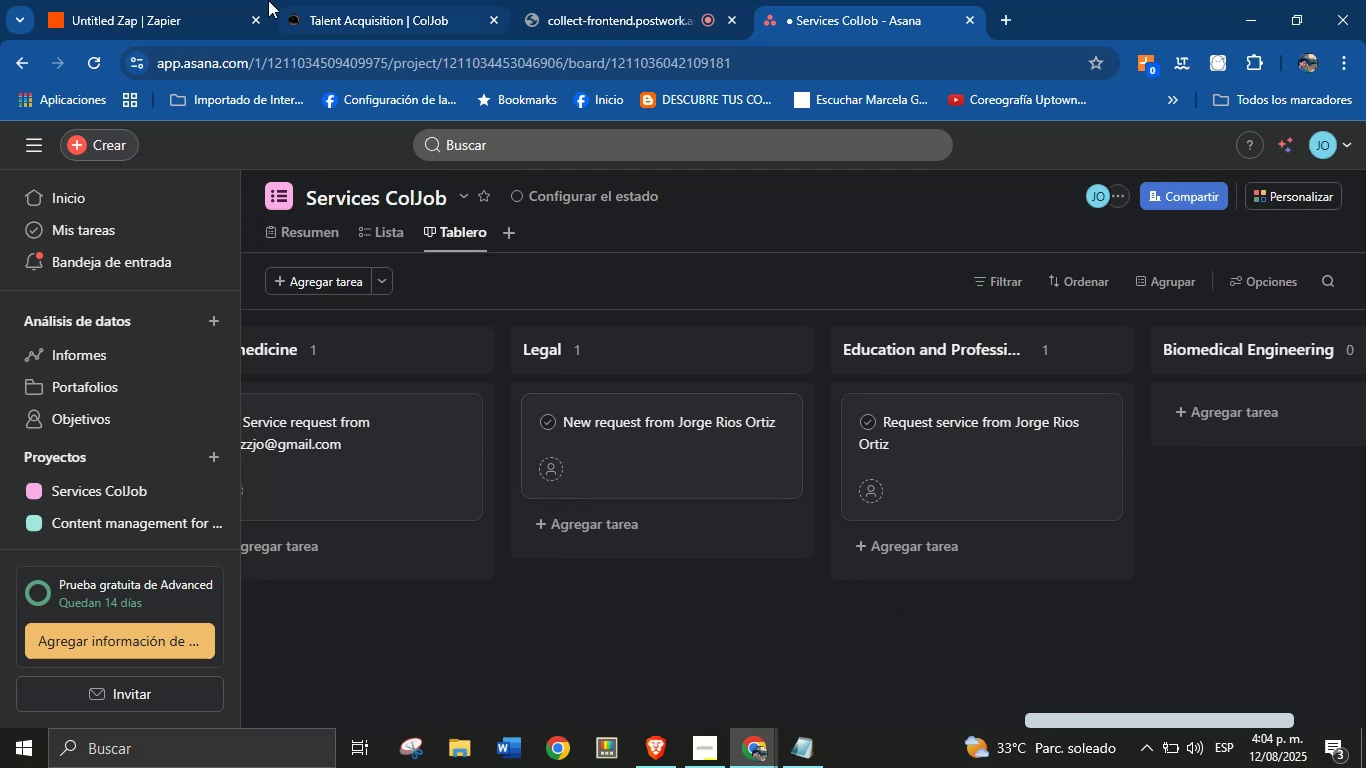 
left_click([171, 0])
 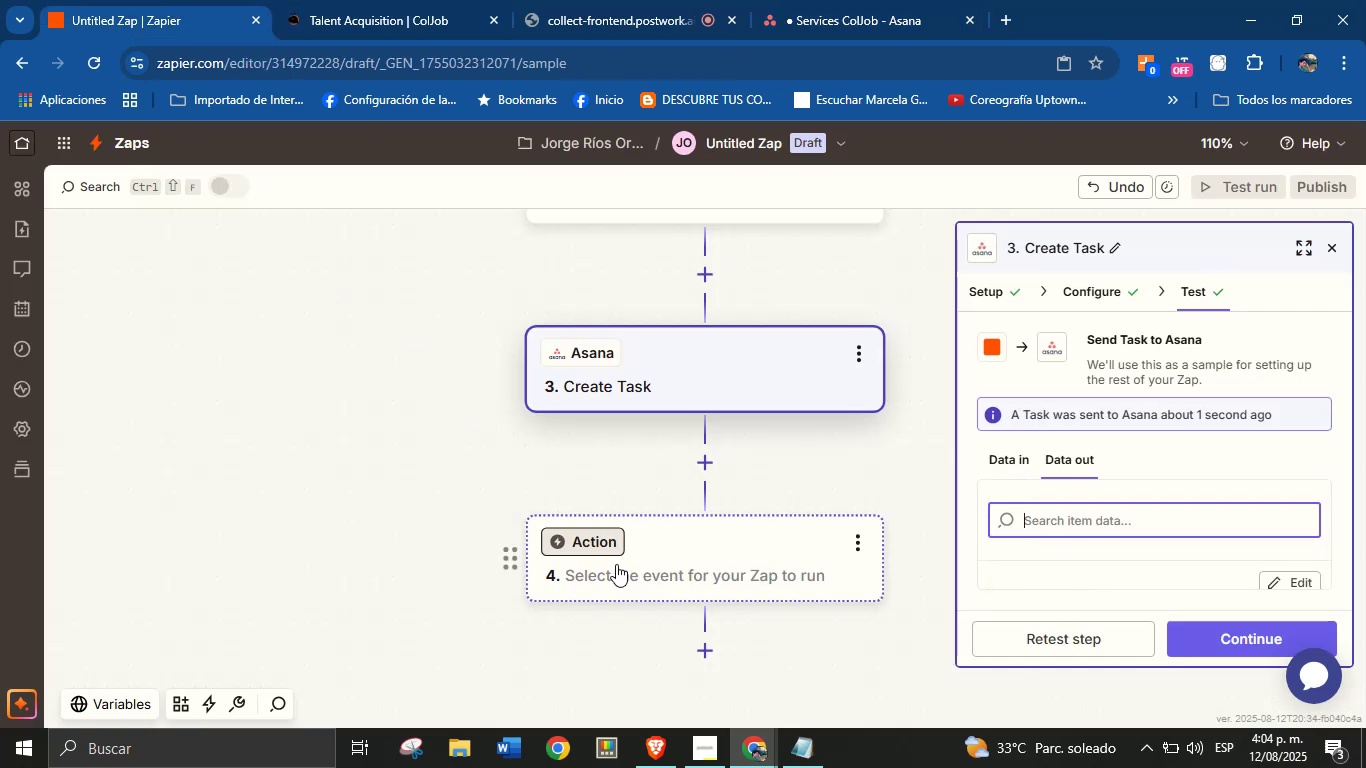 
left_click([613, 548])
 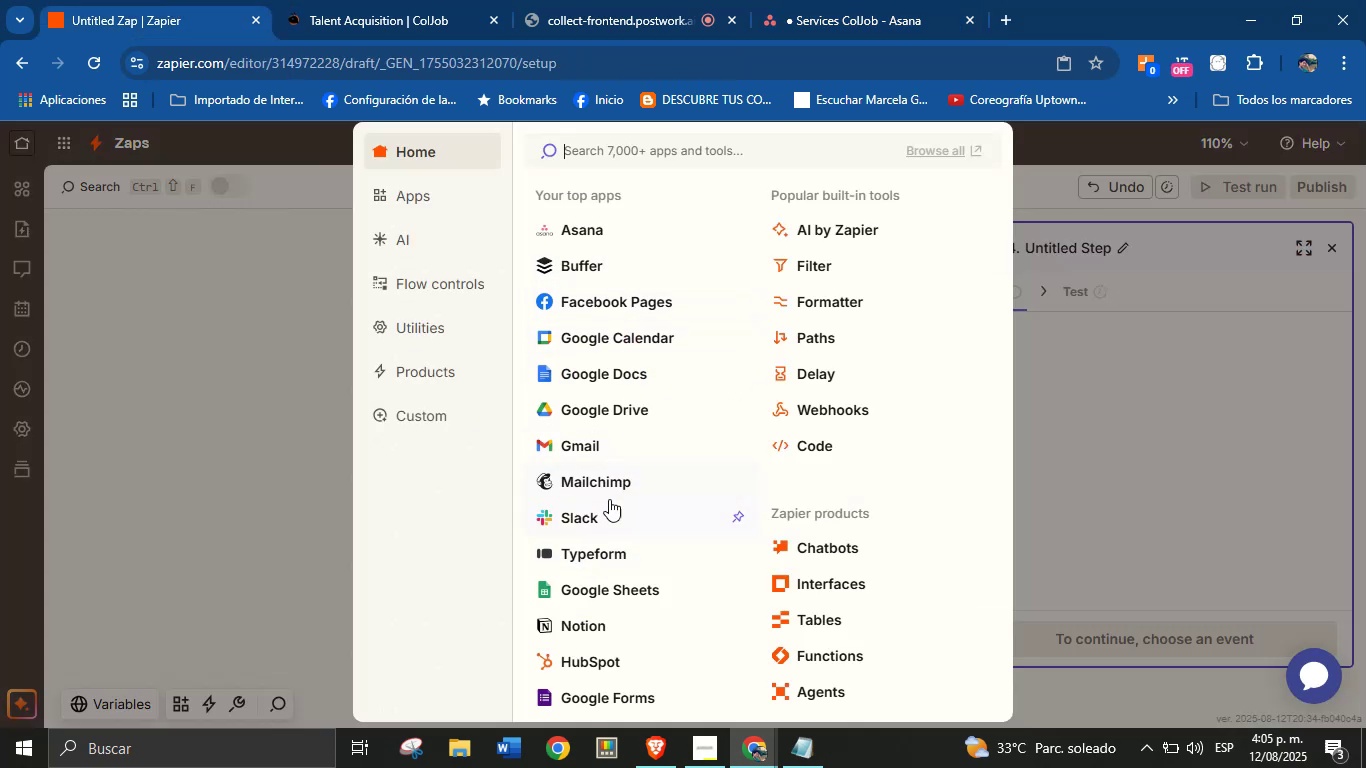 
left_click([602, 440])
 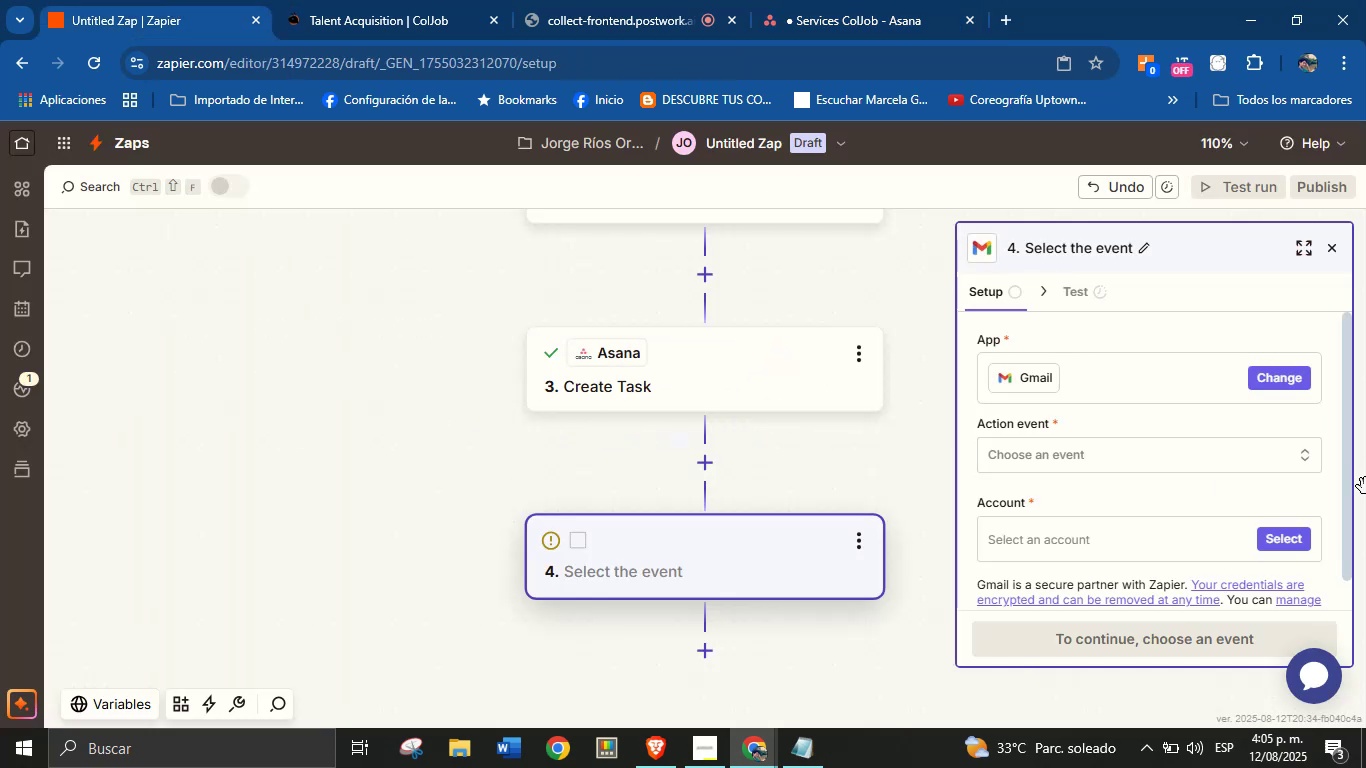 
left_click([1259, 450])
 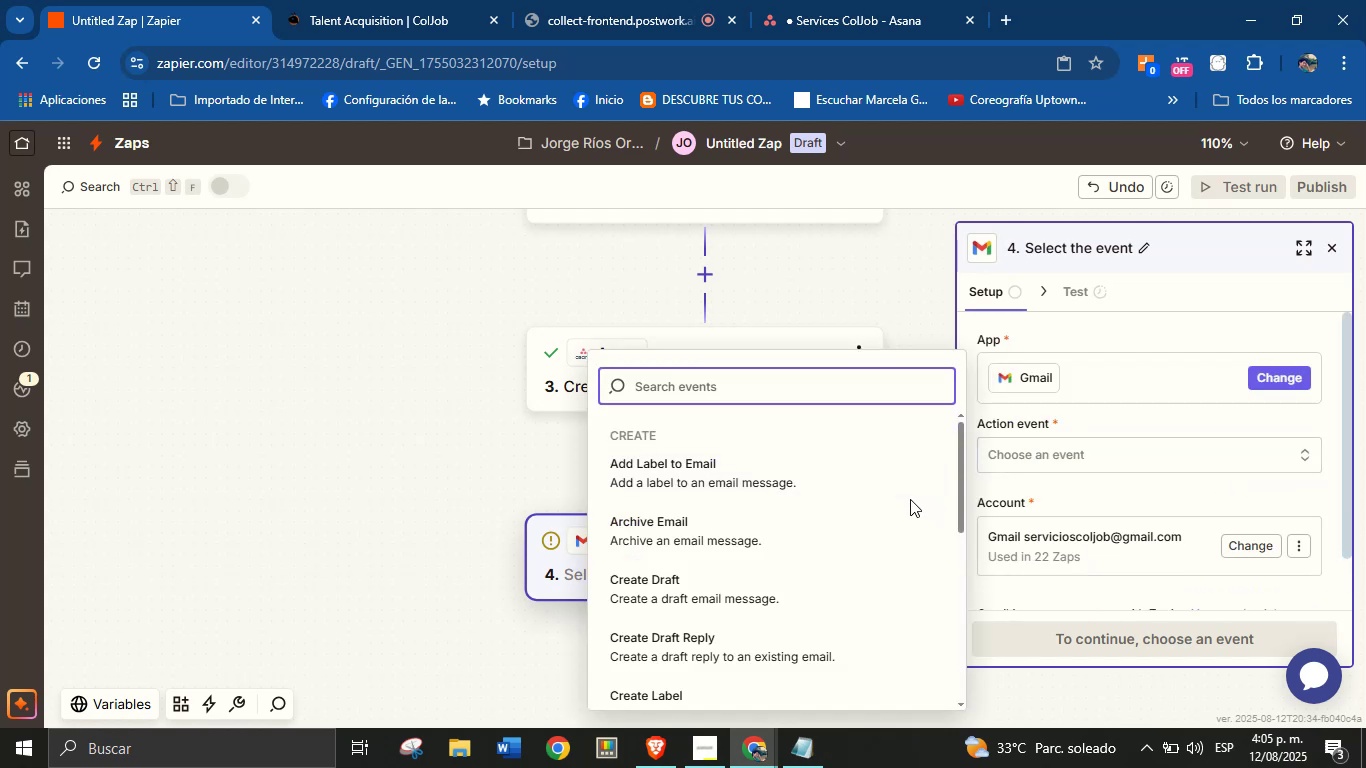 
type(send)
 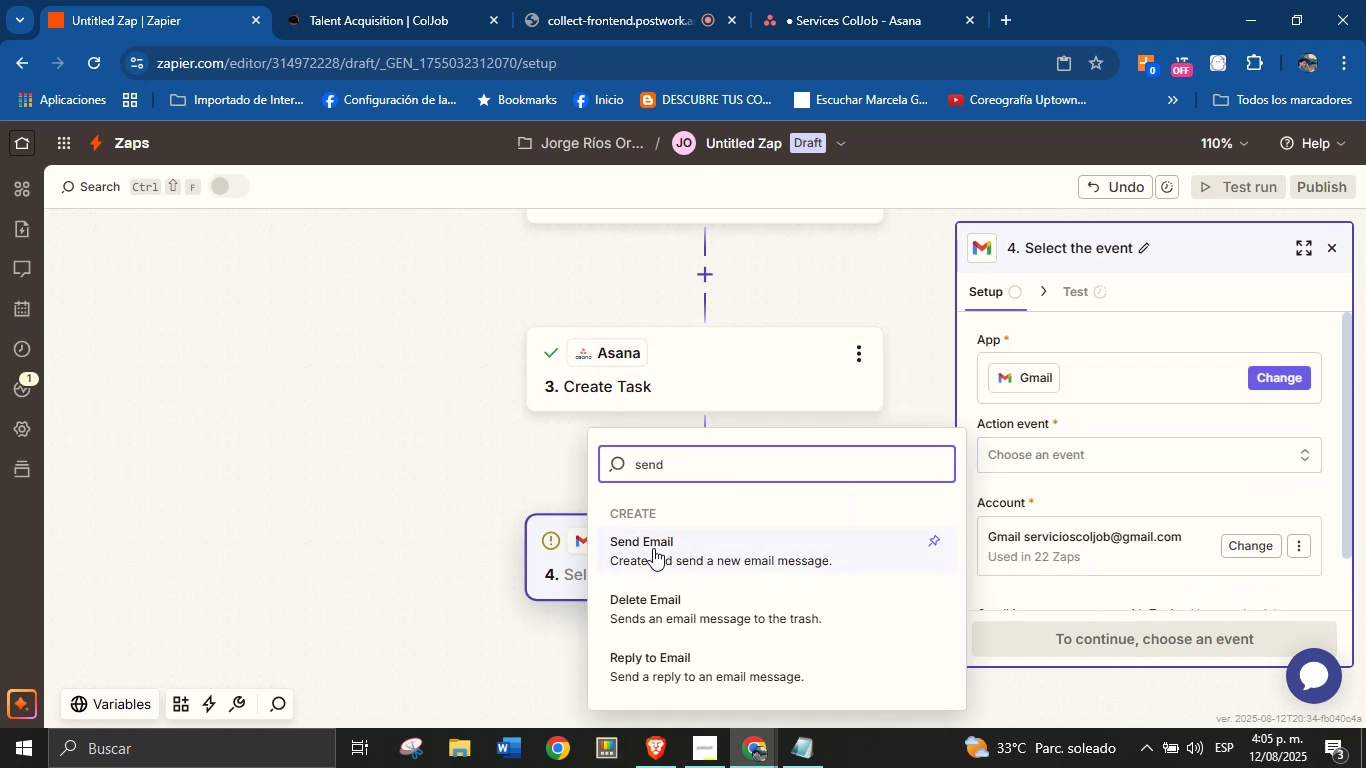 
left_click([691, 544])
 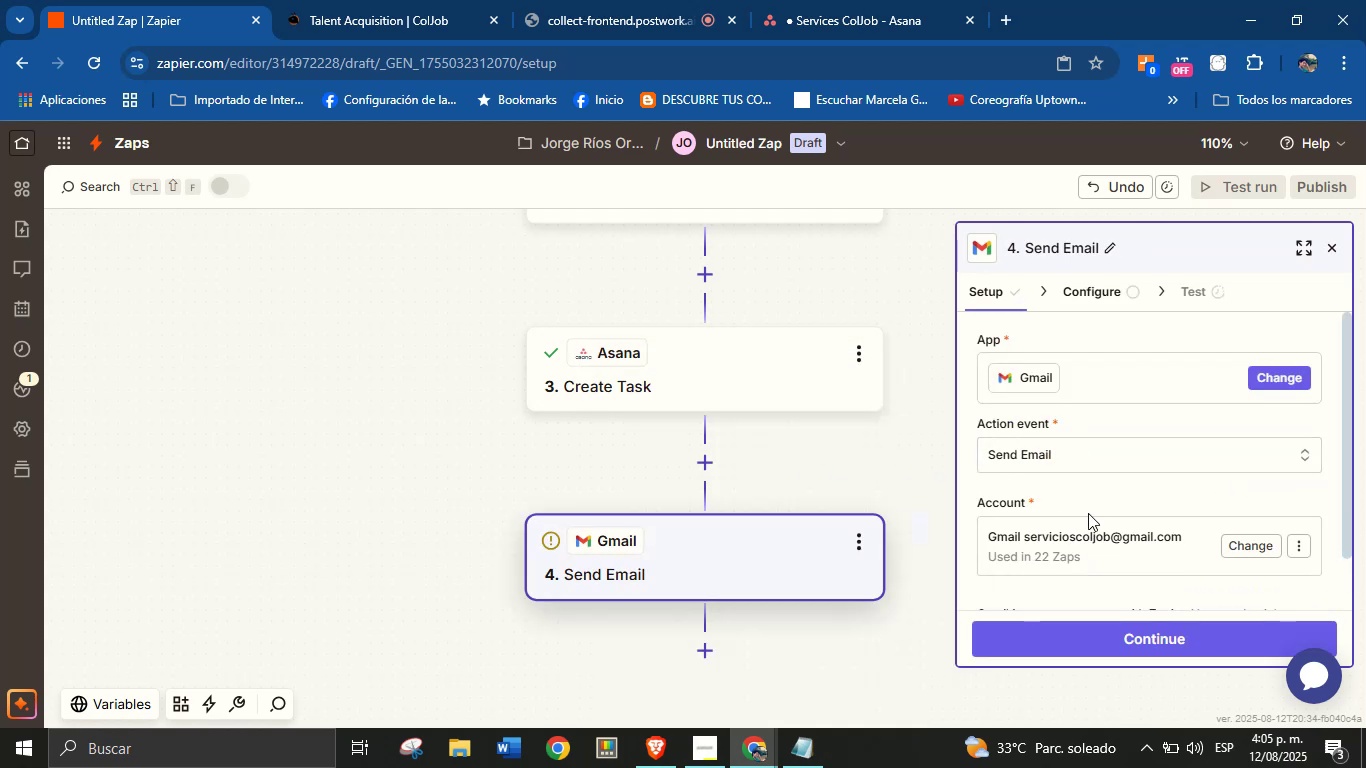 
left_click([1100, 497])
 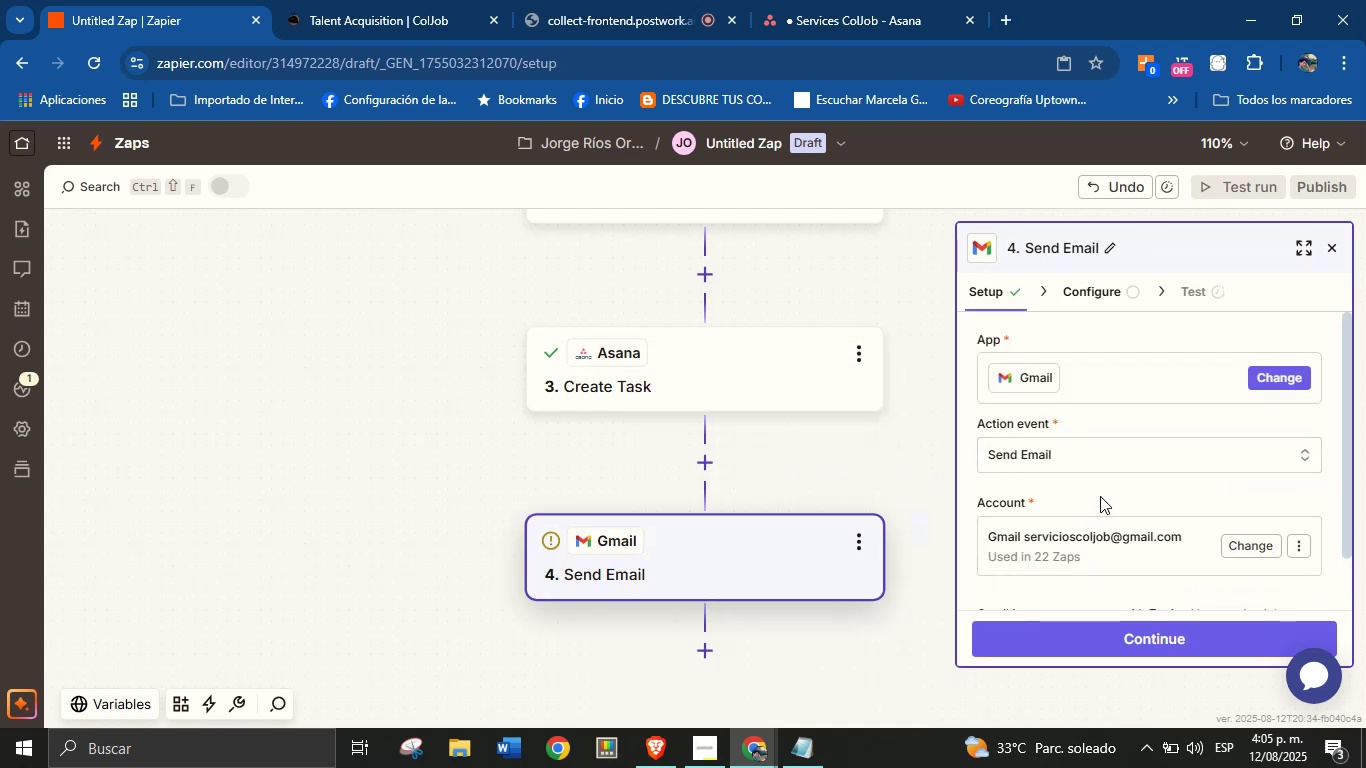 
scroll: coordinate [1100, 496], scroll_direction: up, amount: 1.0
 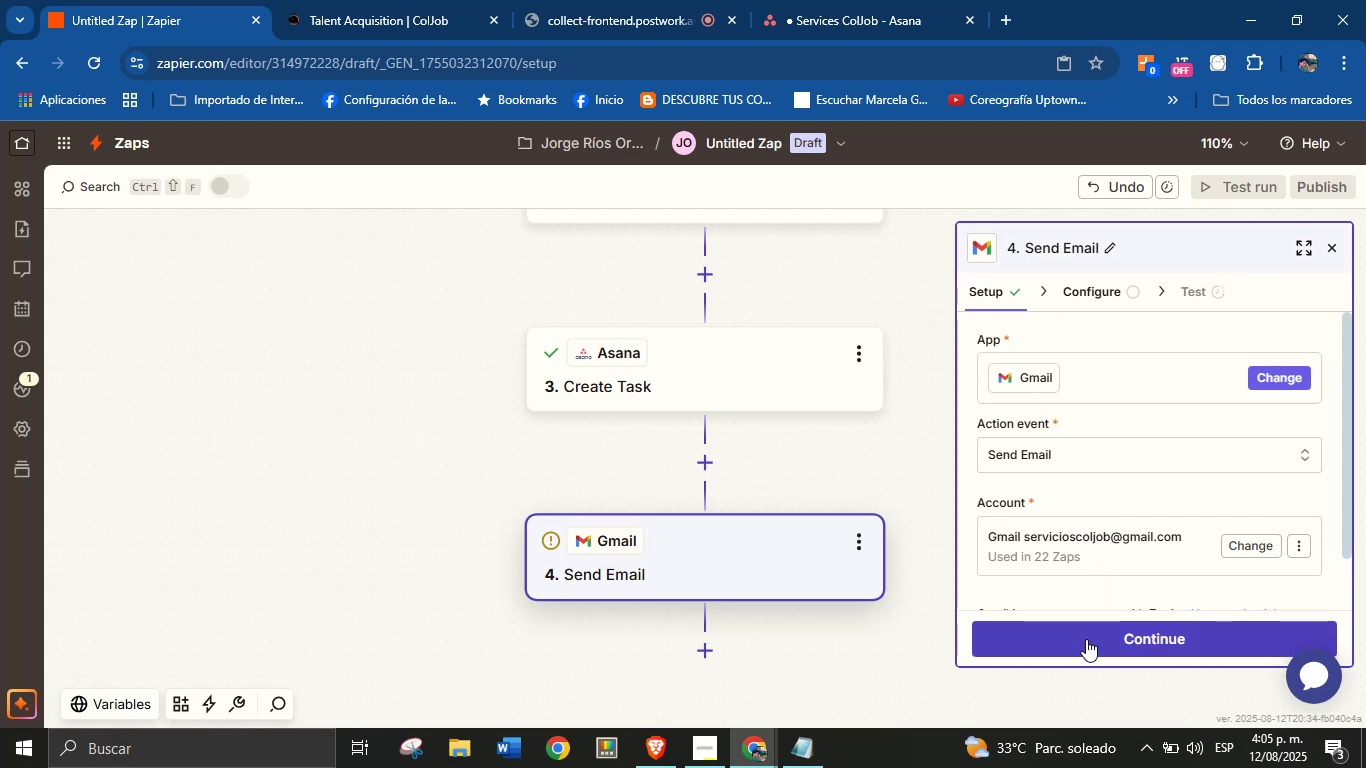 
left_click([1086, 639])
 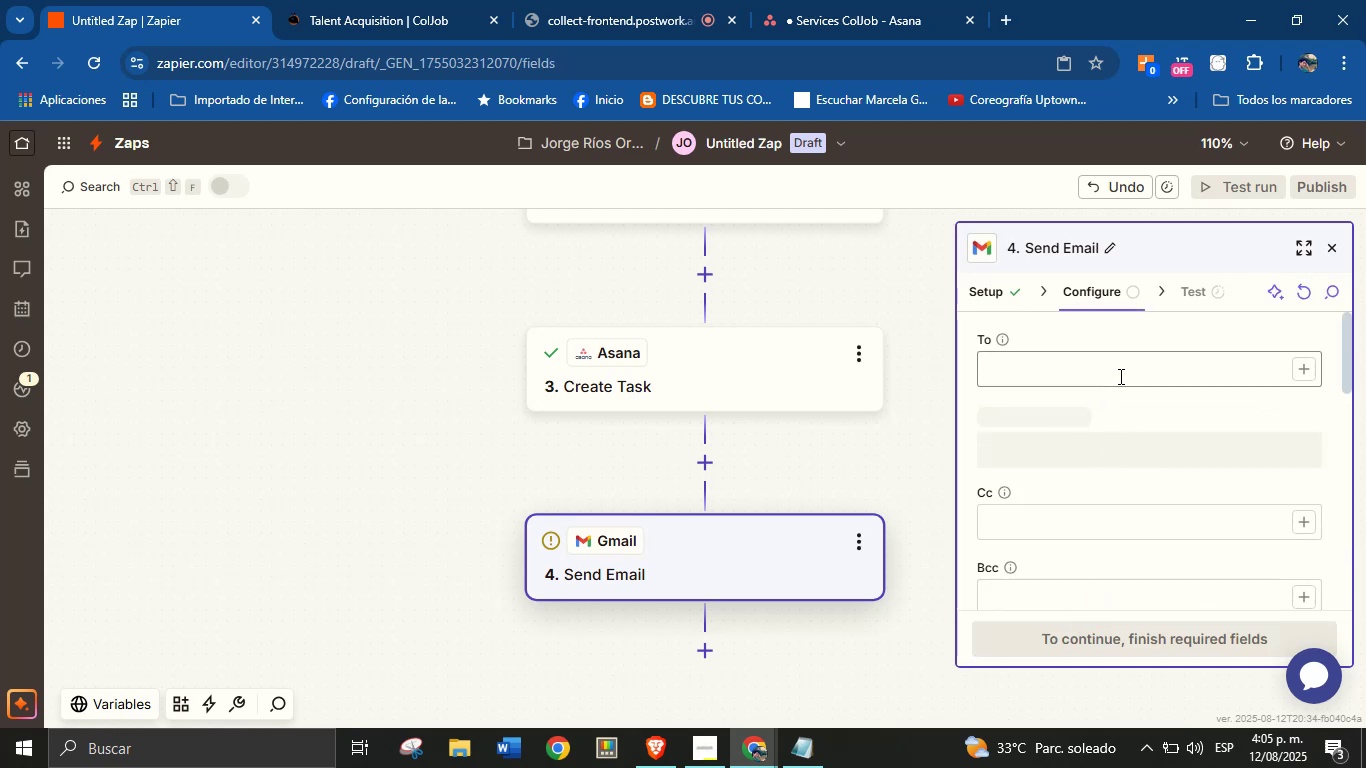 
left_click([1127, 375])
 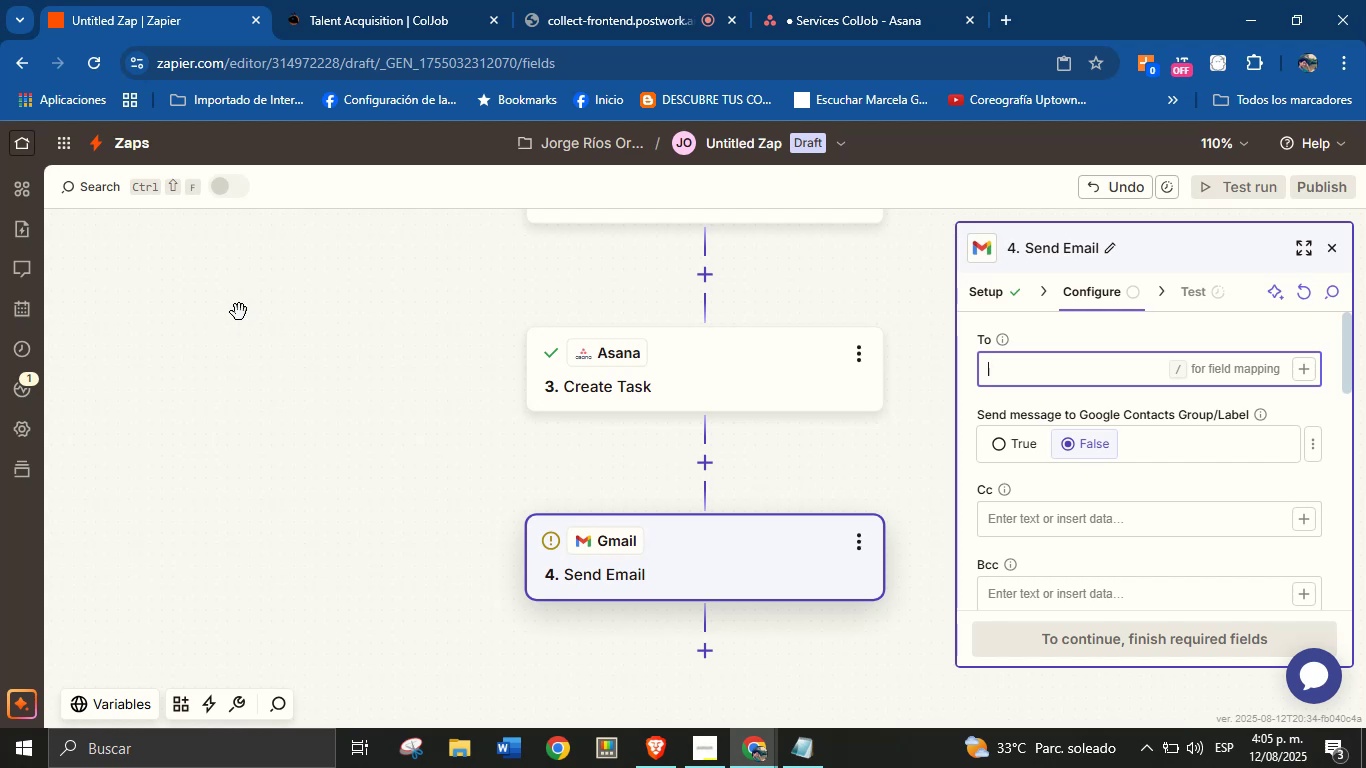 
wait(7.27)
 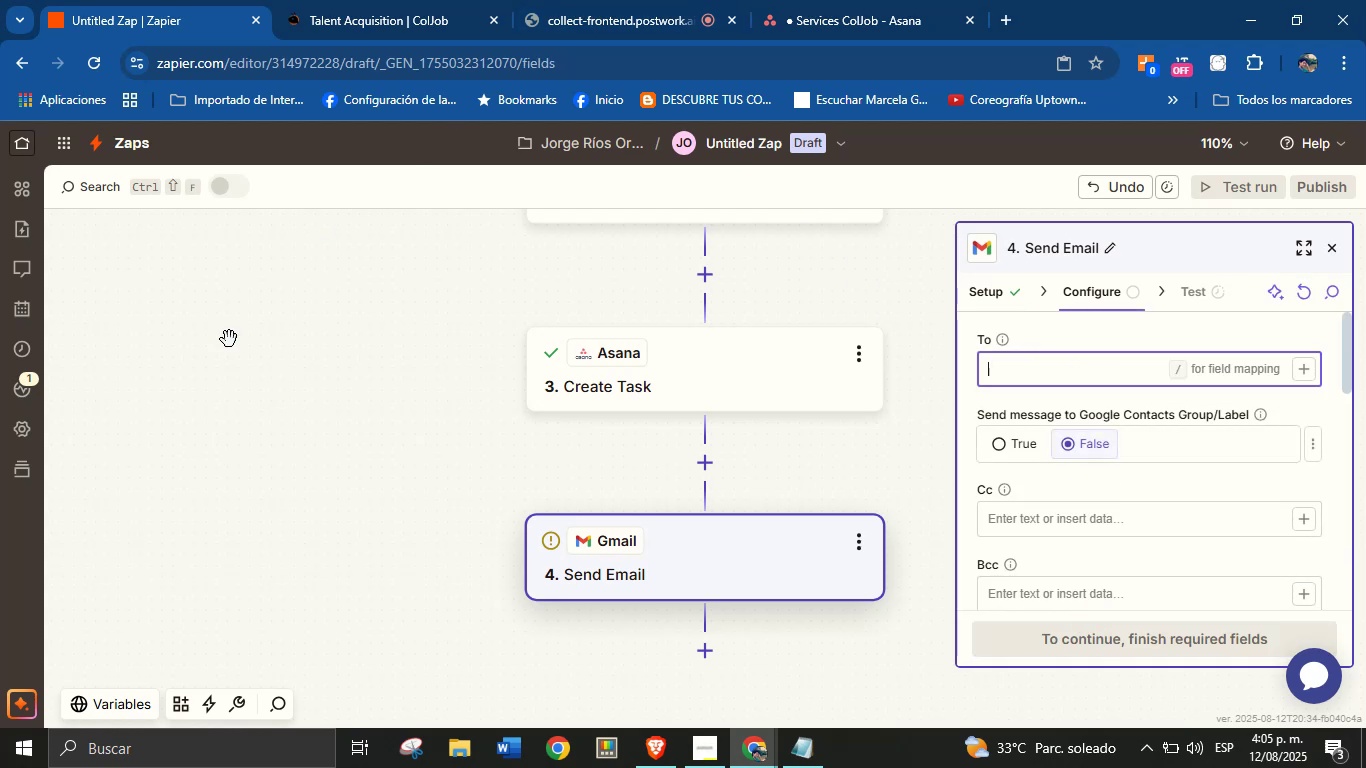 
type(jorge.coljob)
 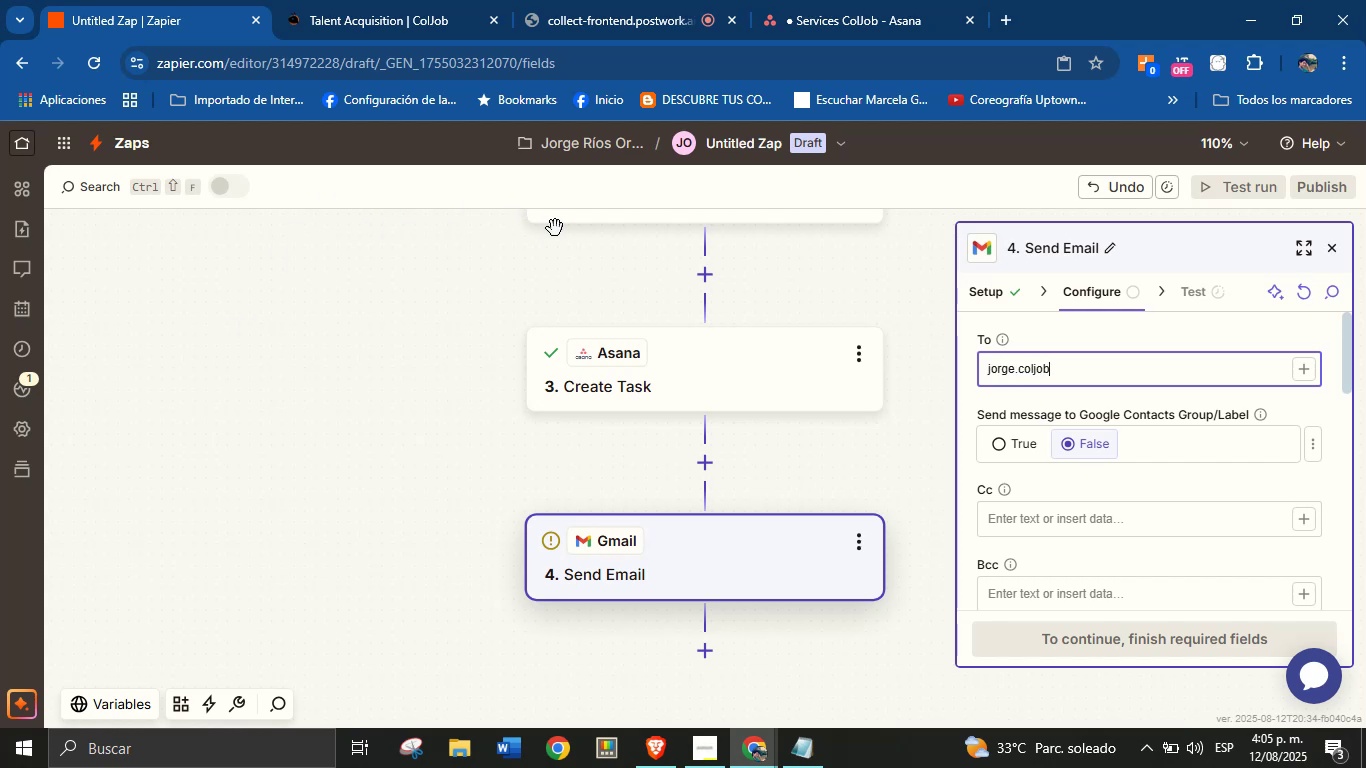 
key(Alt+Control+Q)
 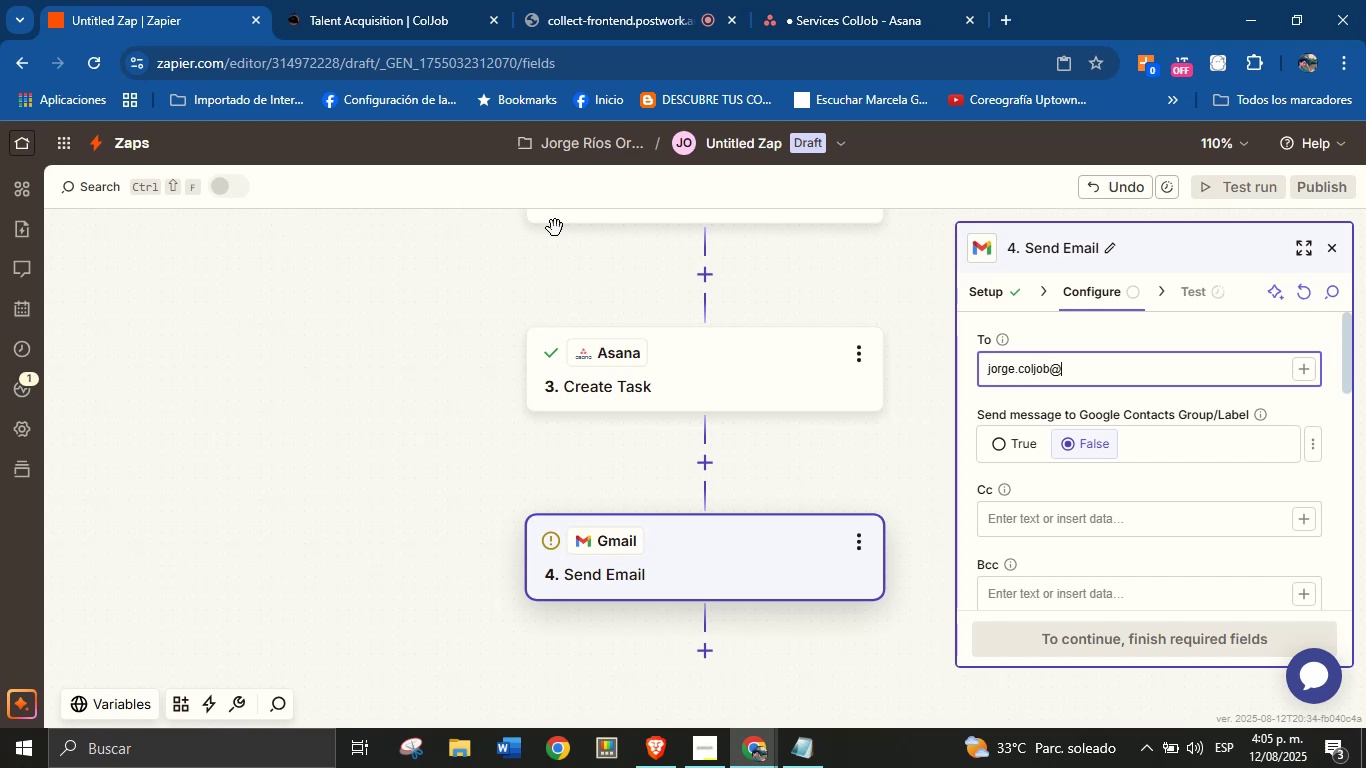 
type(co)
key(Backspace)
key(Backspace)
type(gmail.com)
 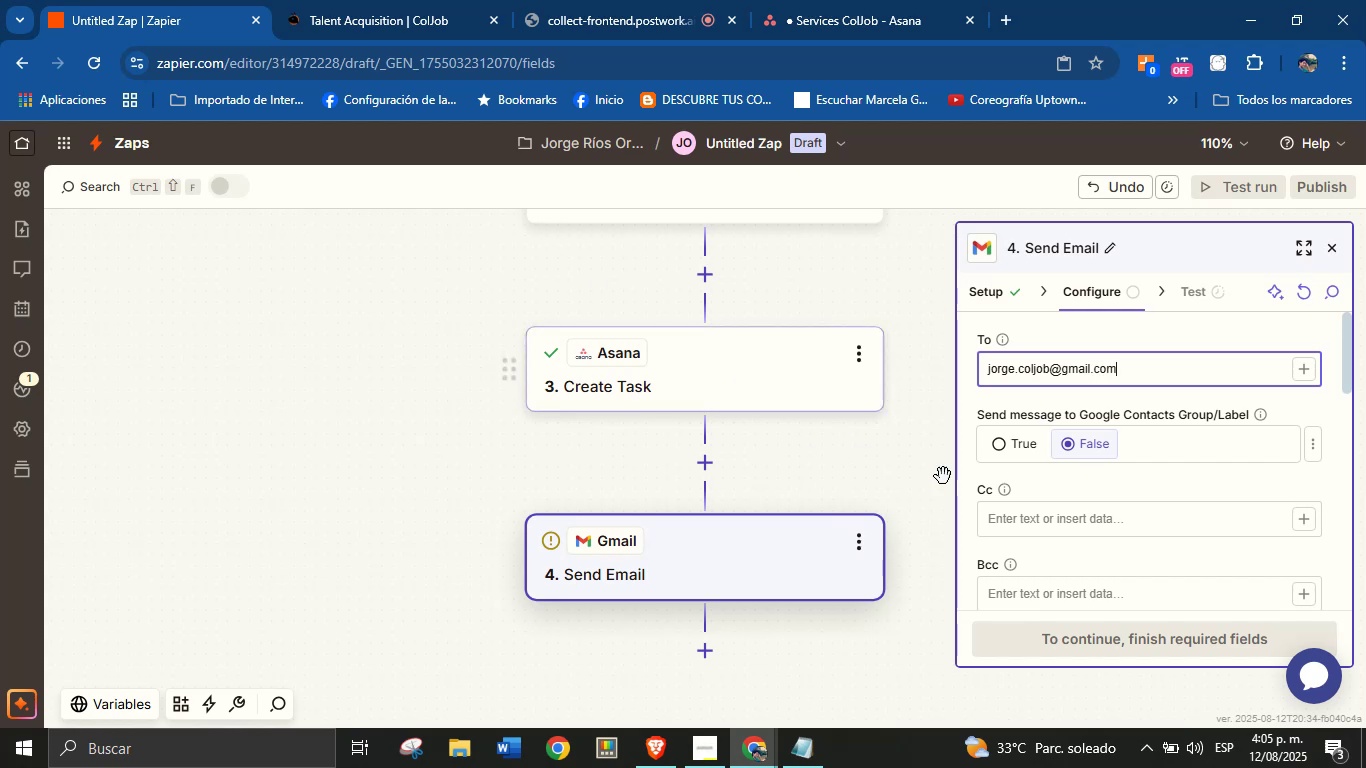 
left_click([1062, 494])
 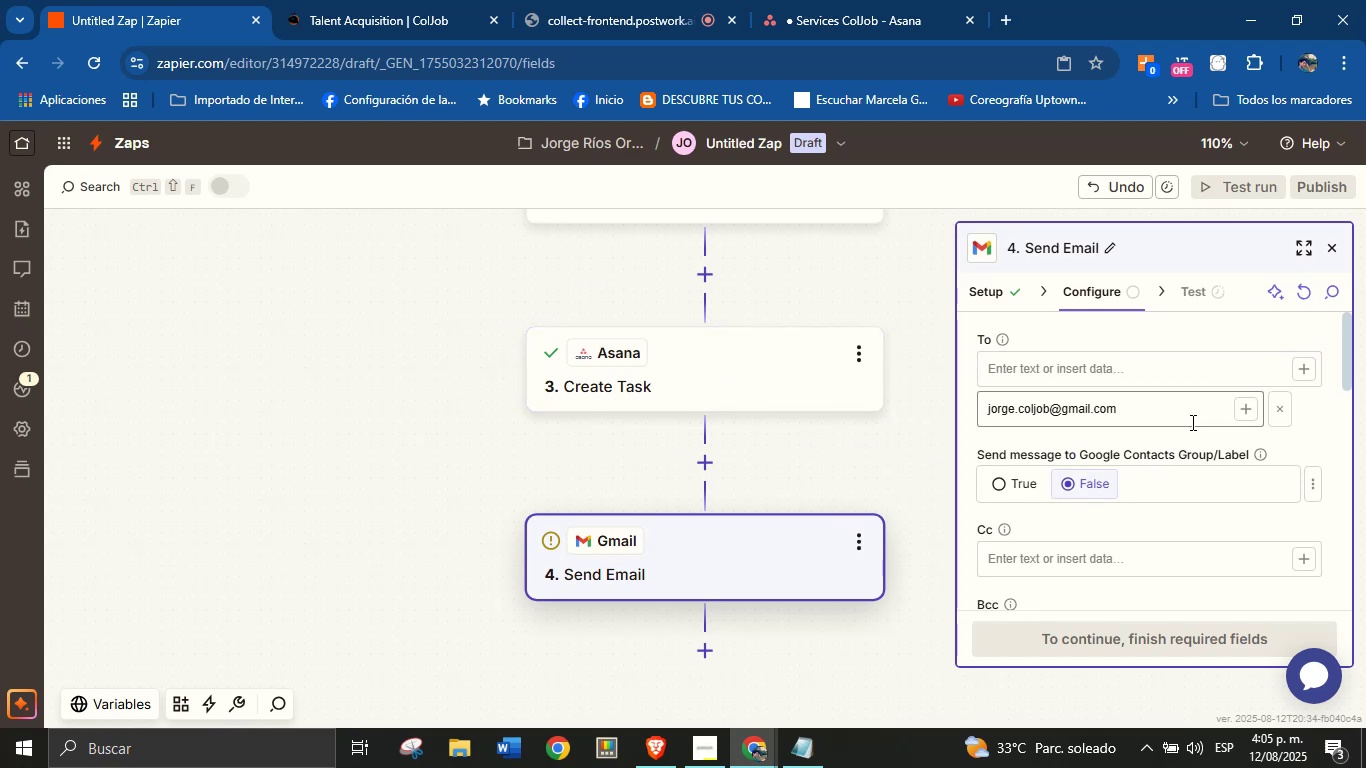 
wait(5.78)
 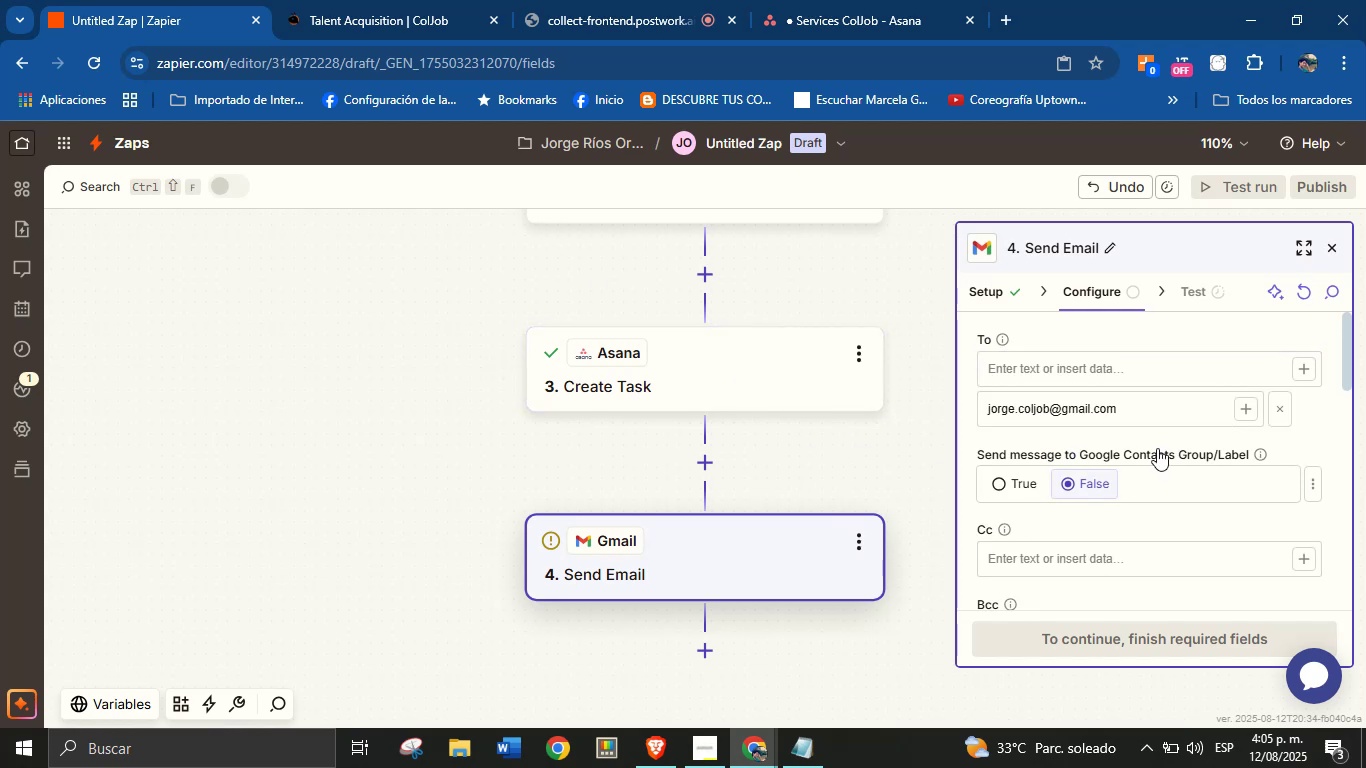 
left_click([1183, 440])
 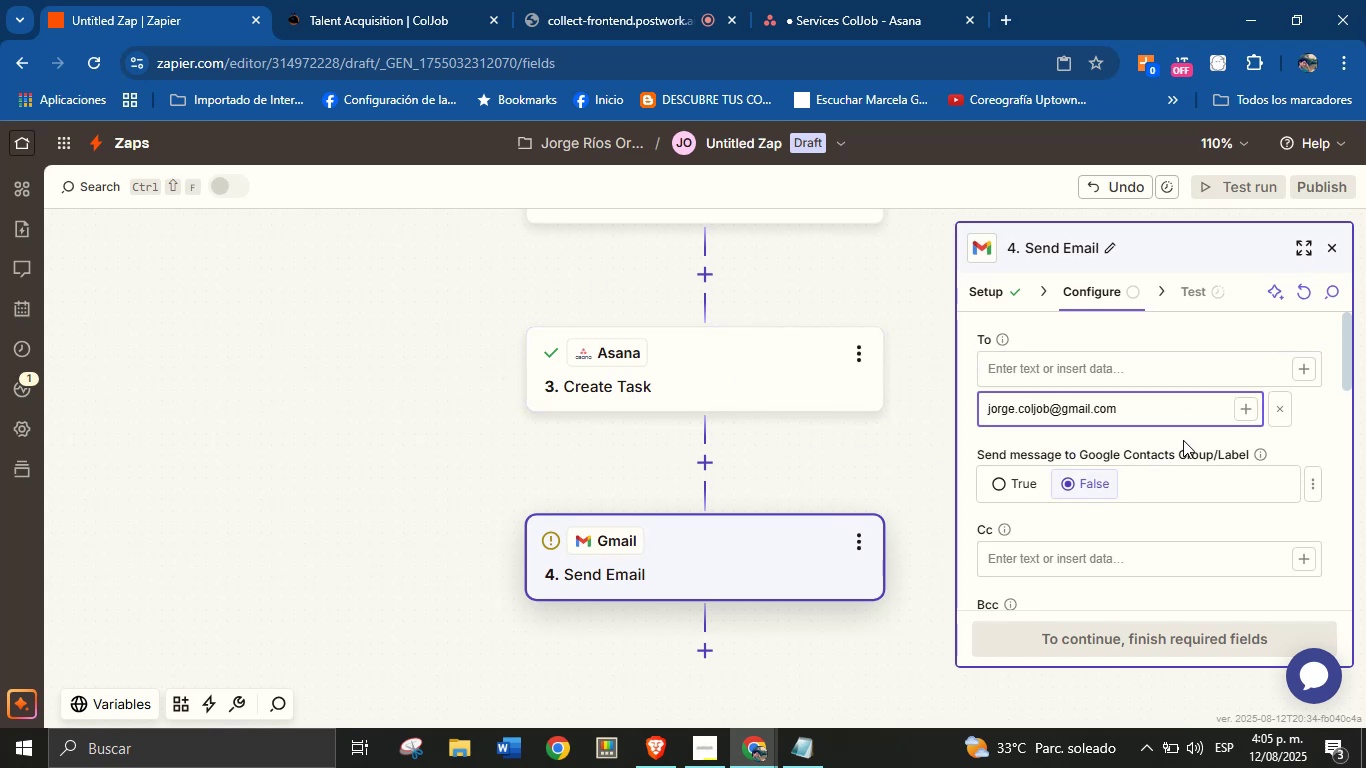 
left_click([1183, 440])
 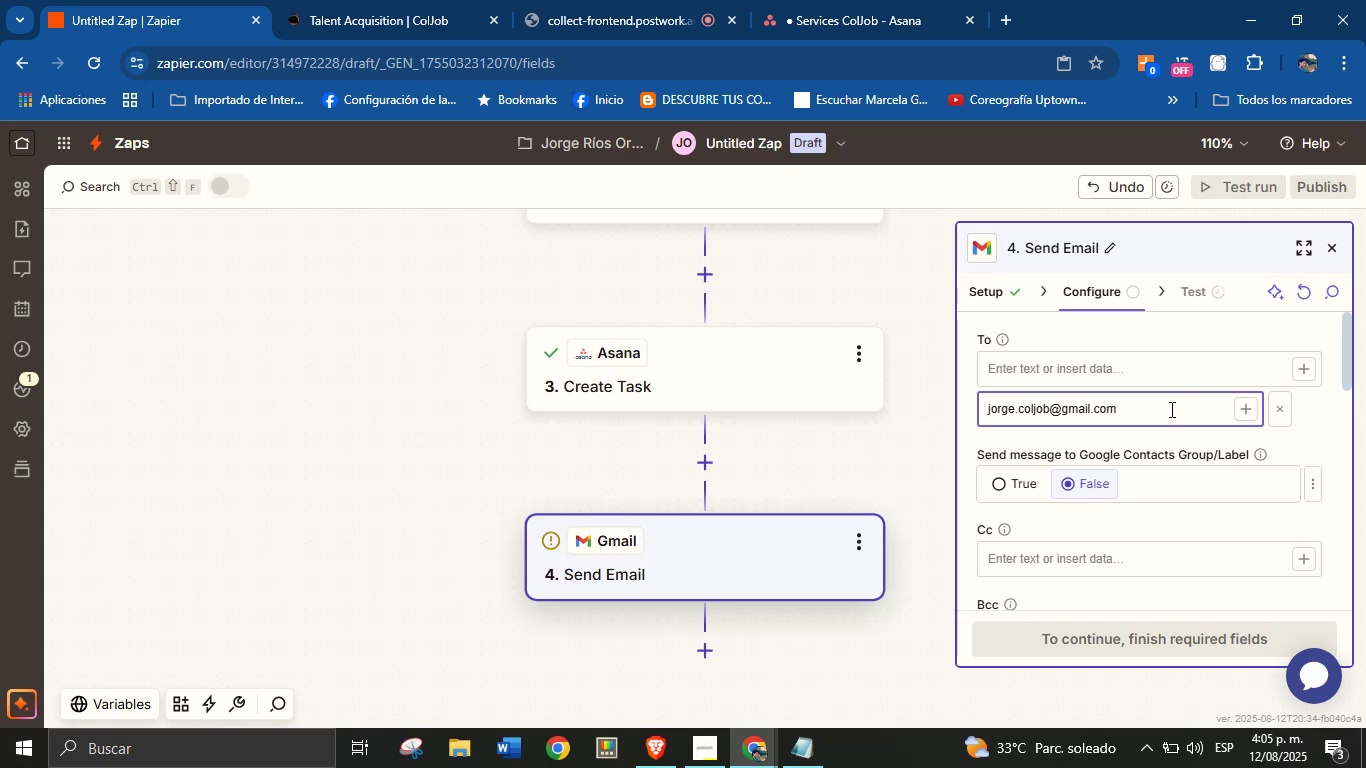 
scroll: coordinate [1147, 493], scroll_direction: down, amount: 2.0
 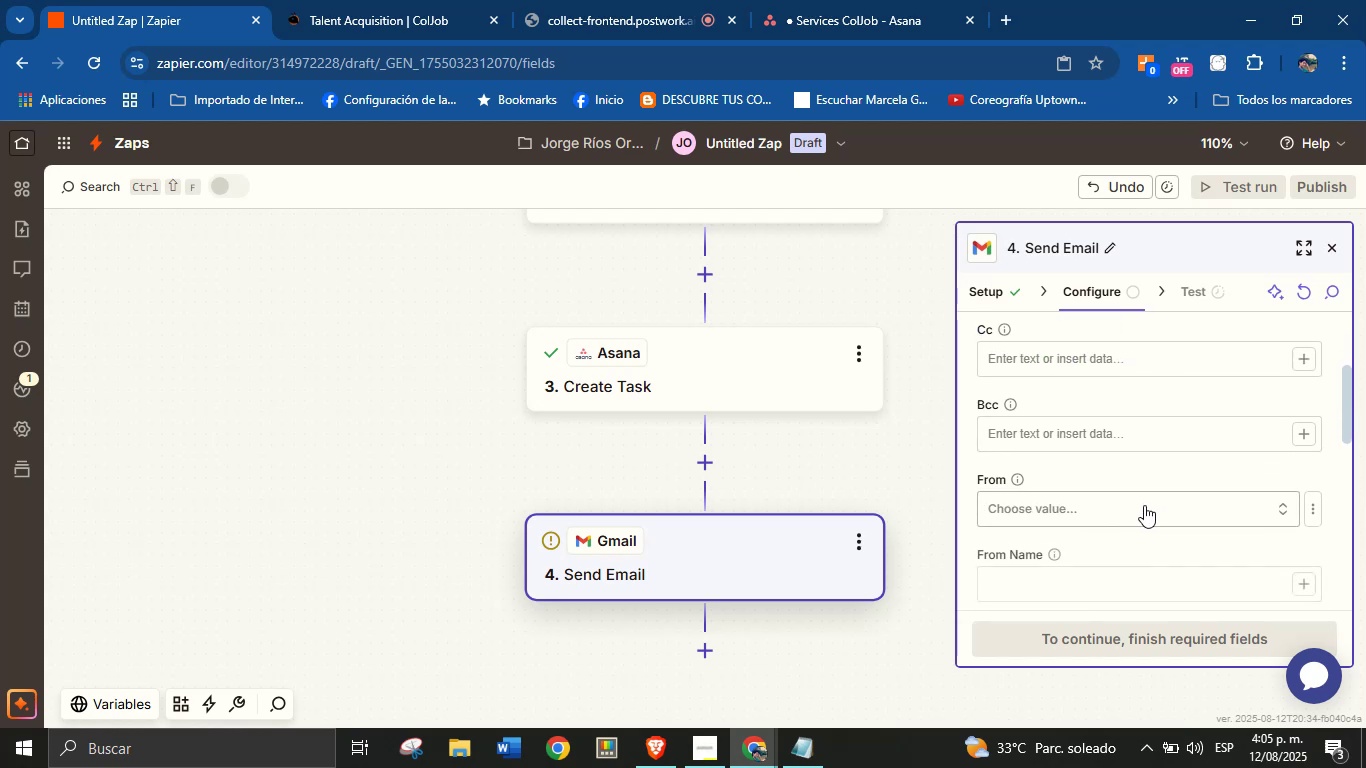 
left_click([1140, 506])
 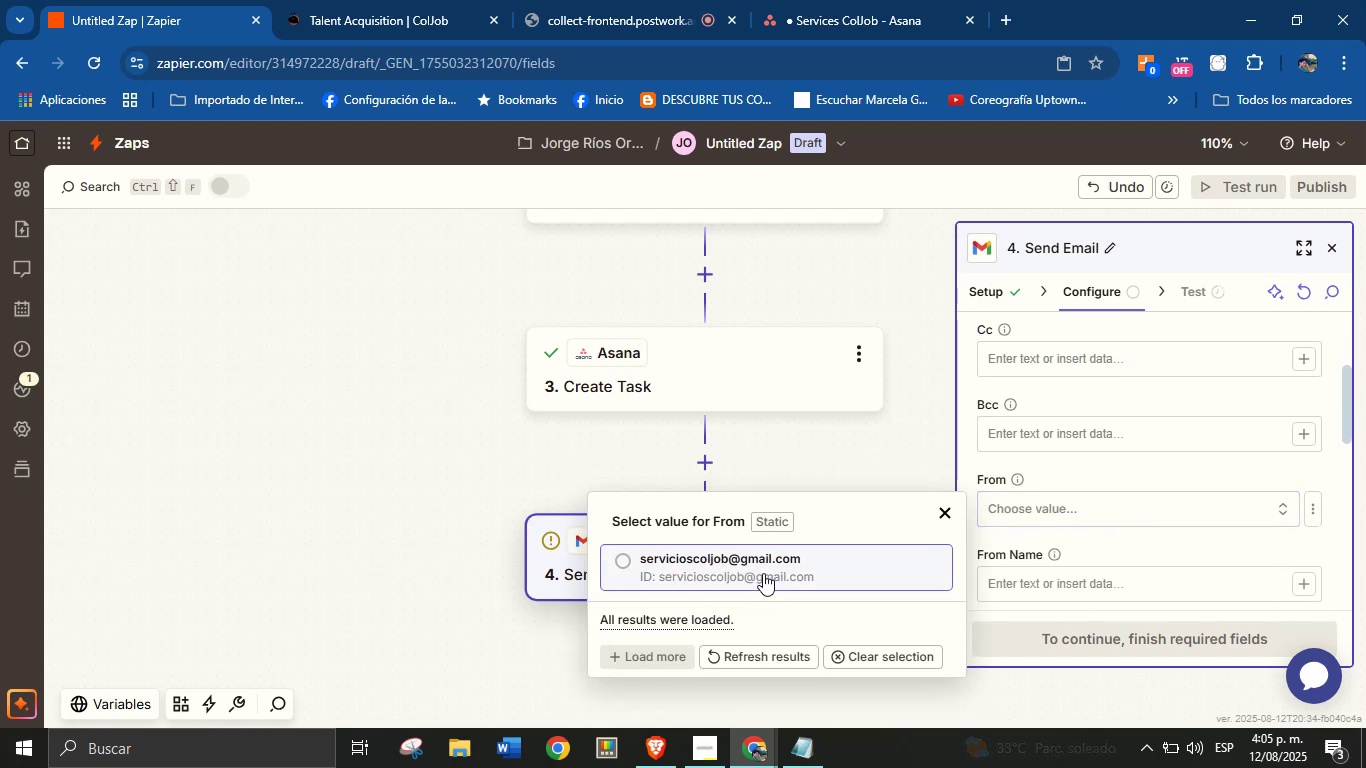 
left_click([746, 574])
 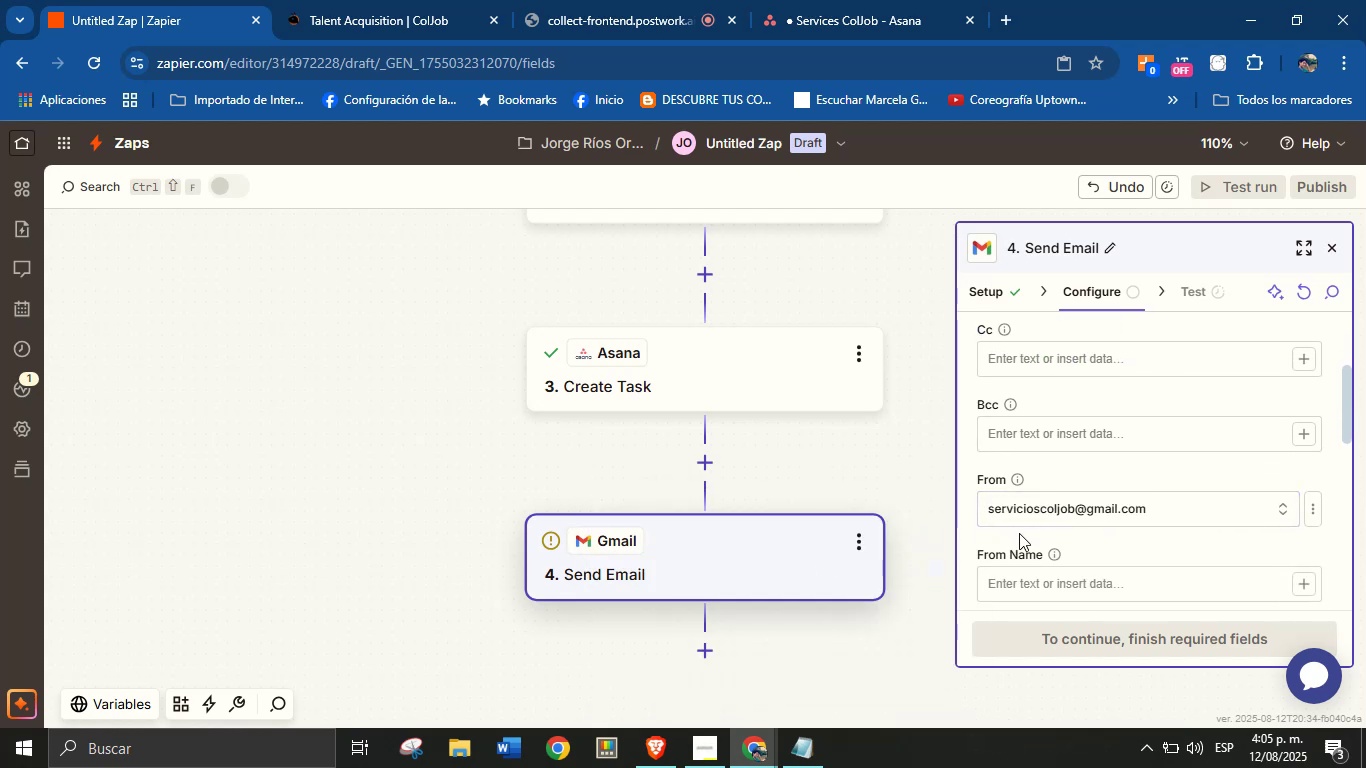 
left_click([1059, 540])
 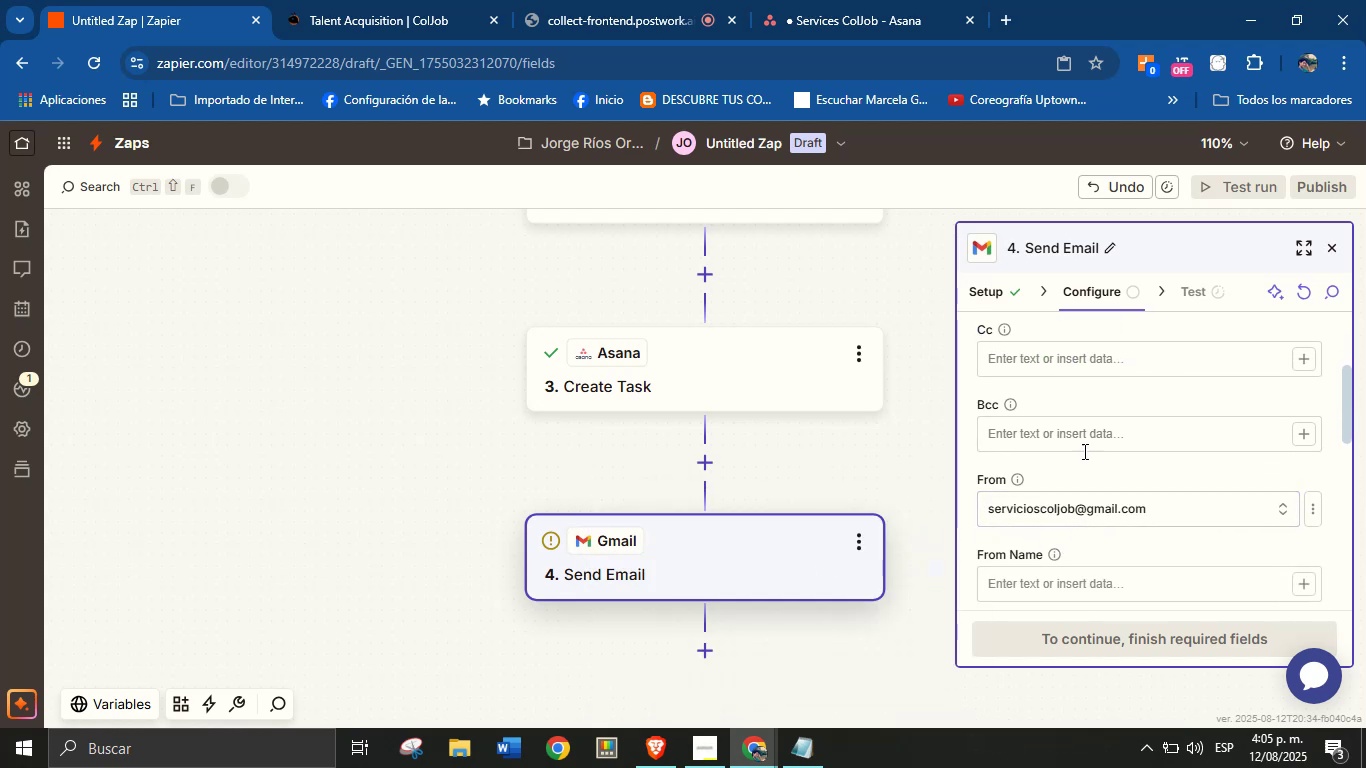 
scroll: coordinate [1097, 465], scroll_direction: down, amount: 1.0
 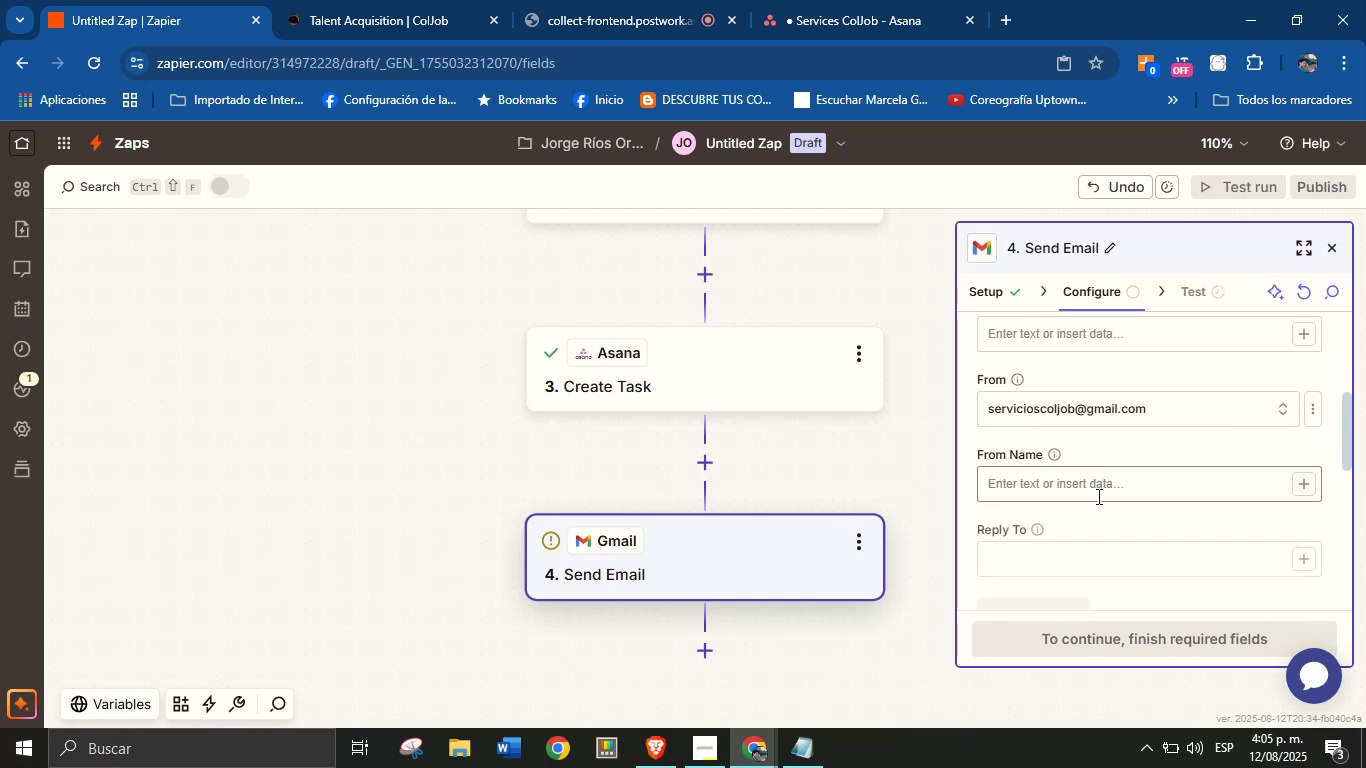 
left_click([1101, 486])
 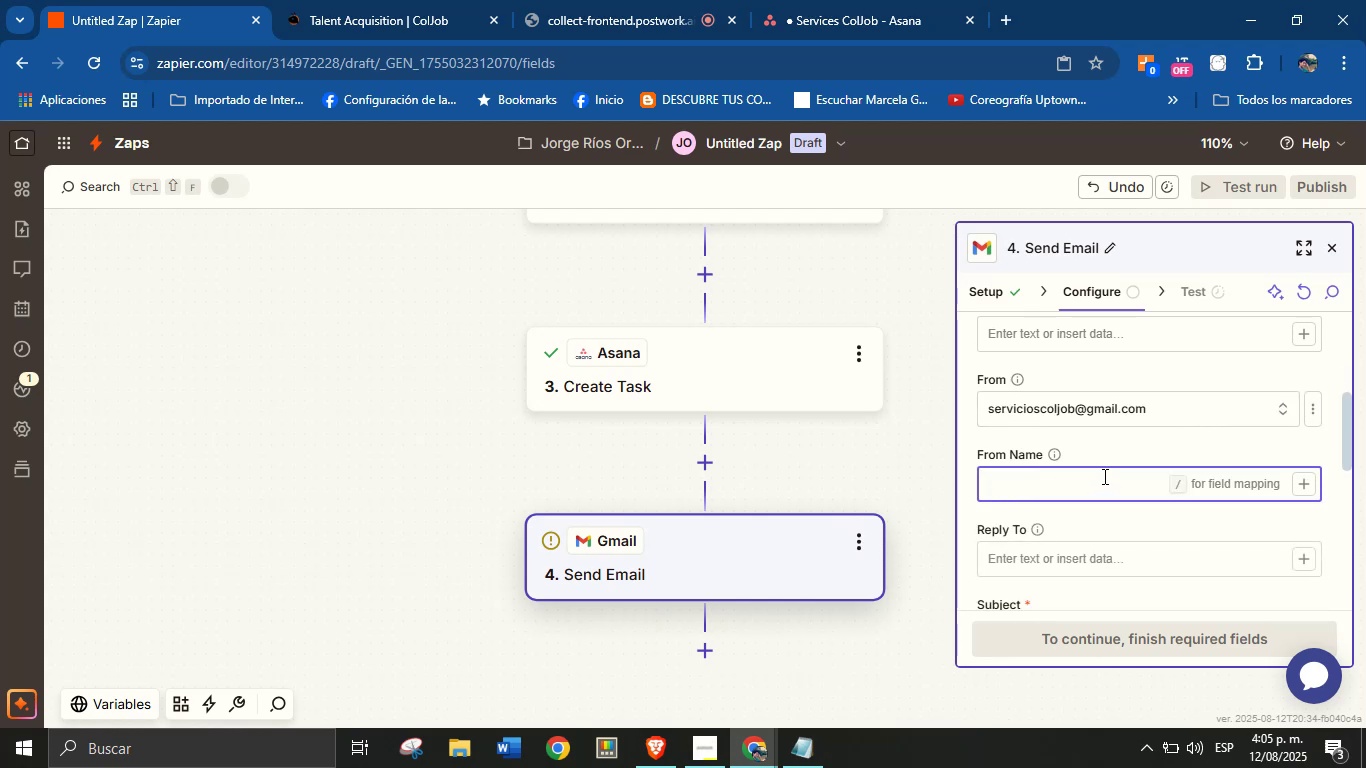 
type(Jore )
key(Backspace)
key(Backspace)
type(ge from ColJob)
 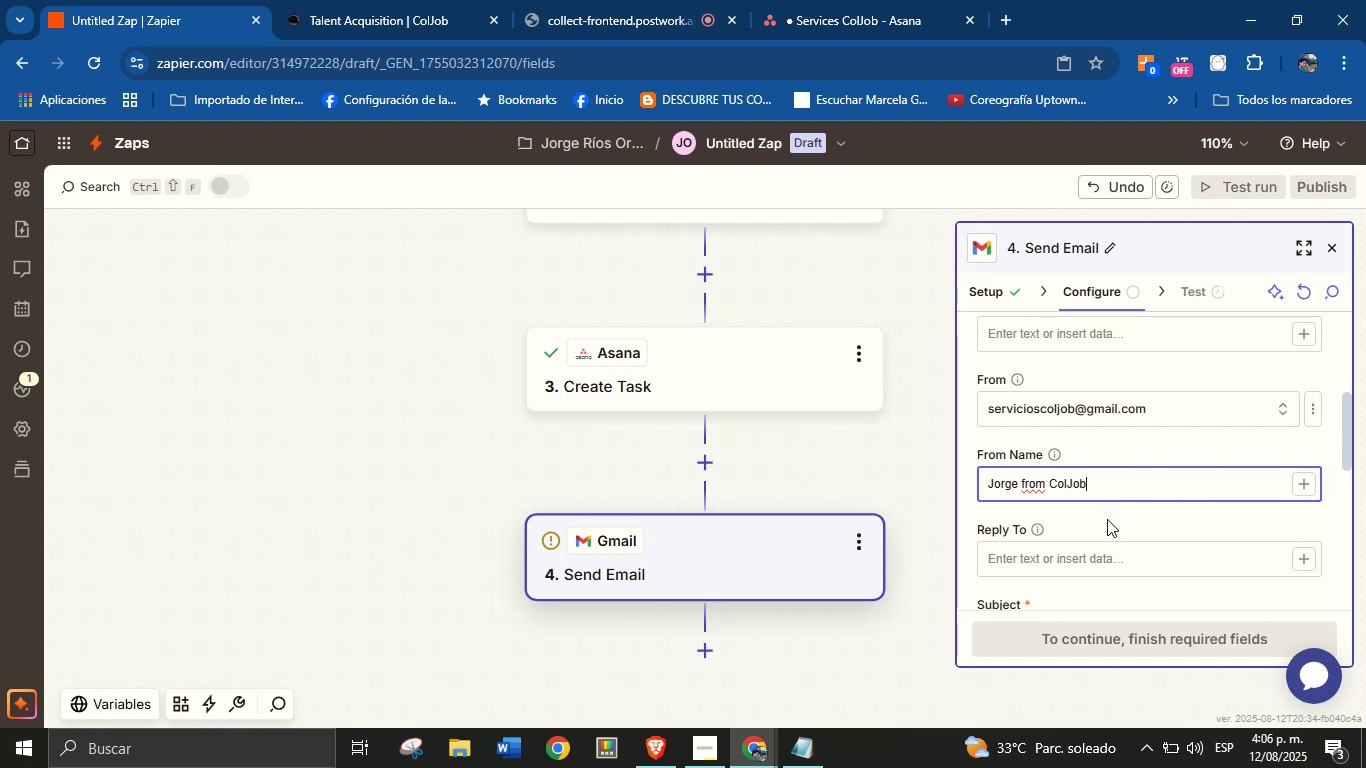 
left_click([1148, 522])
 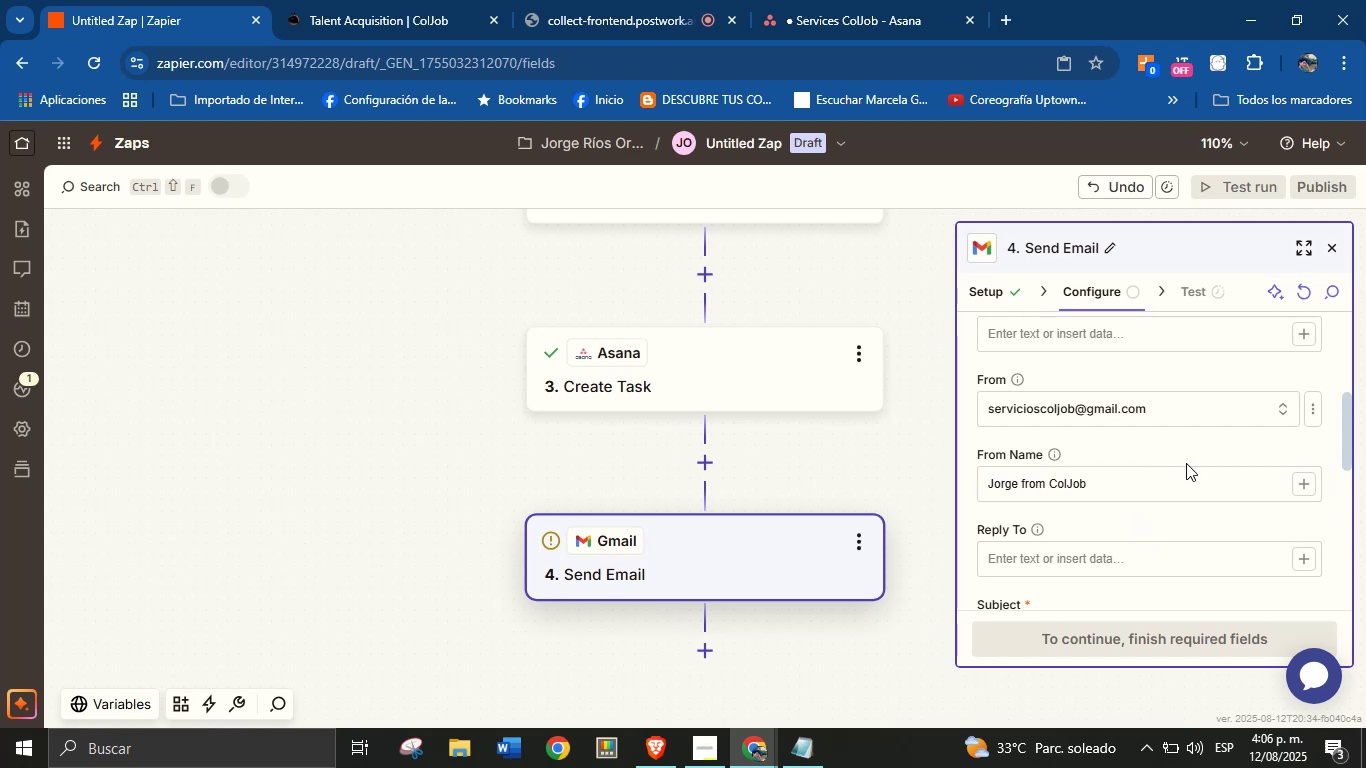 
scroll: coordinate [1182, 433], scroll_direction: down, amount: 1.0
 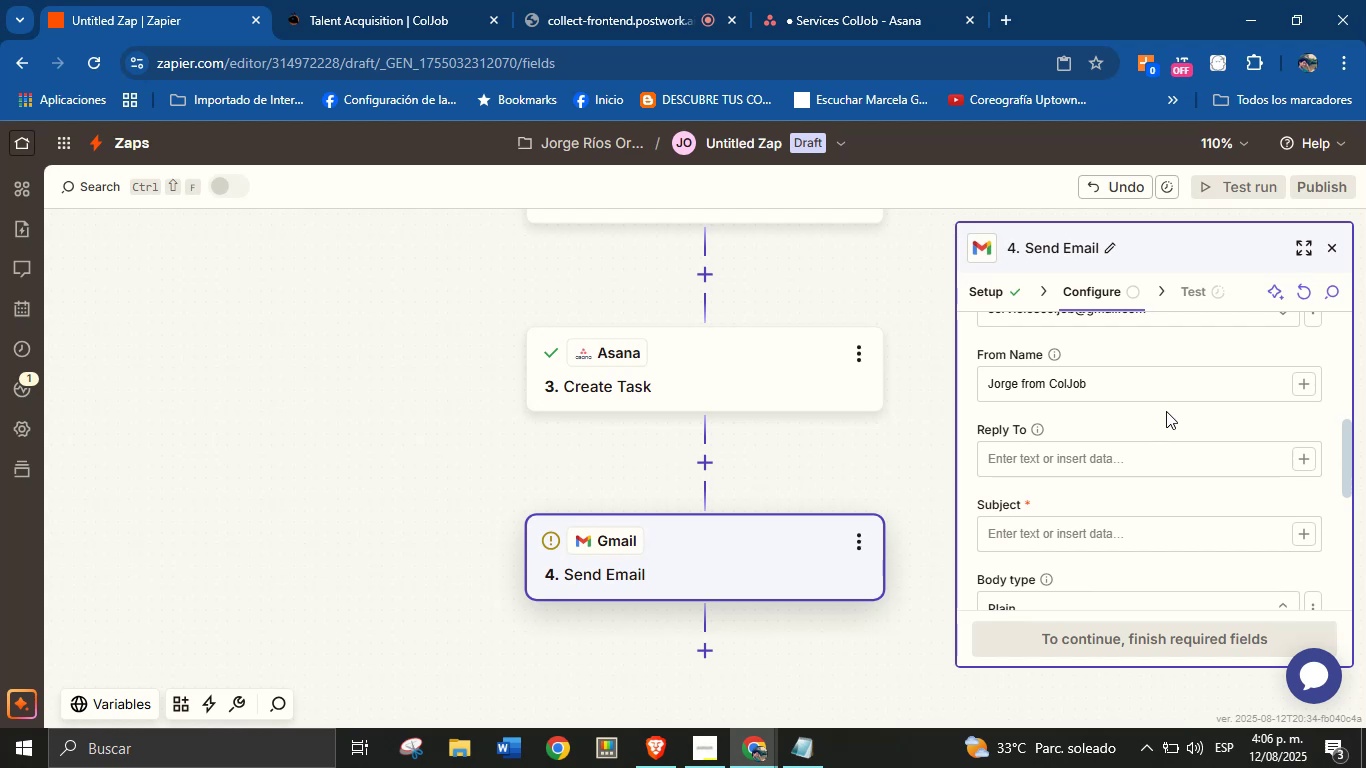 
wait(23.99)
 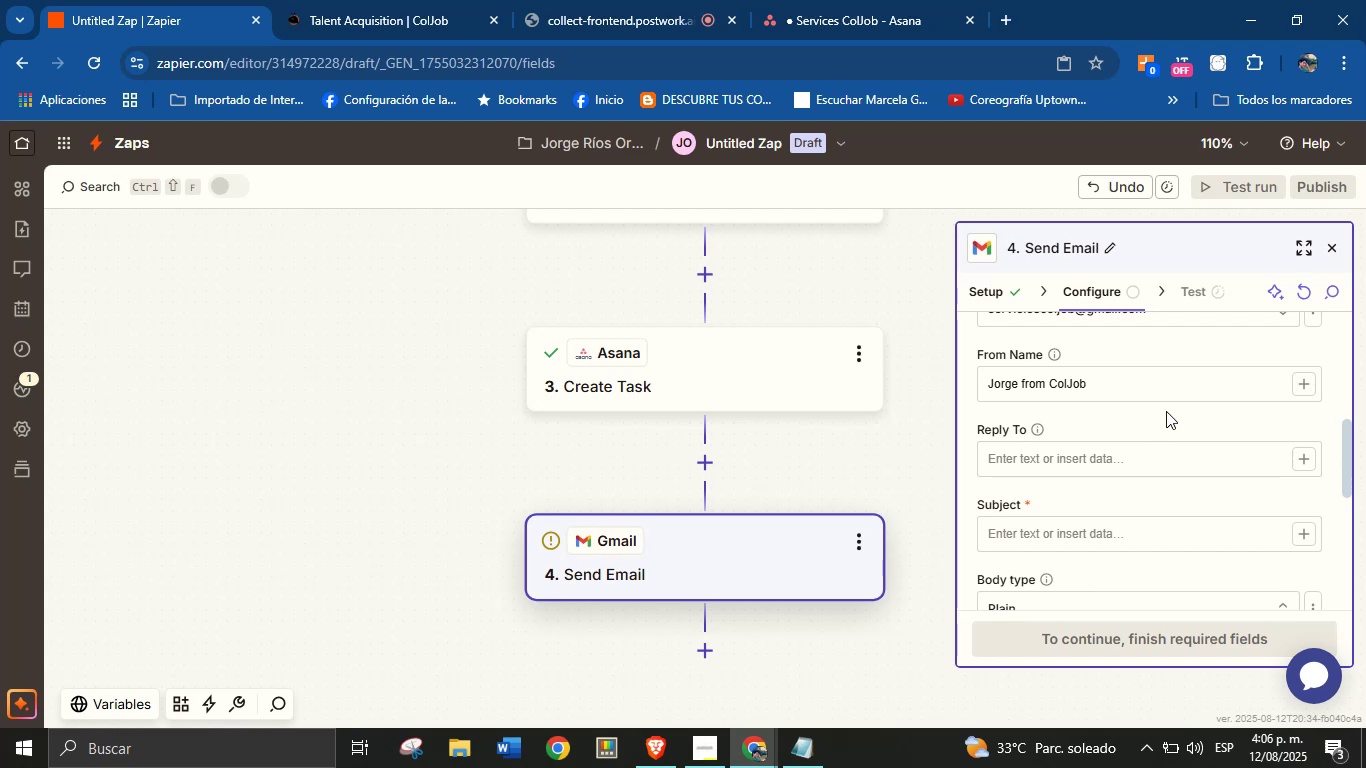 
left_click([1114, 494])
 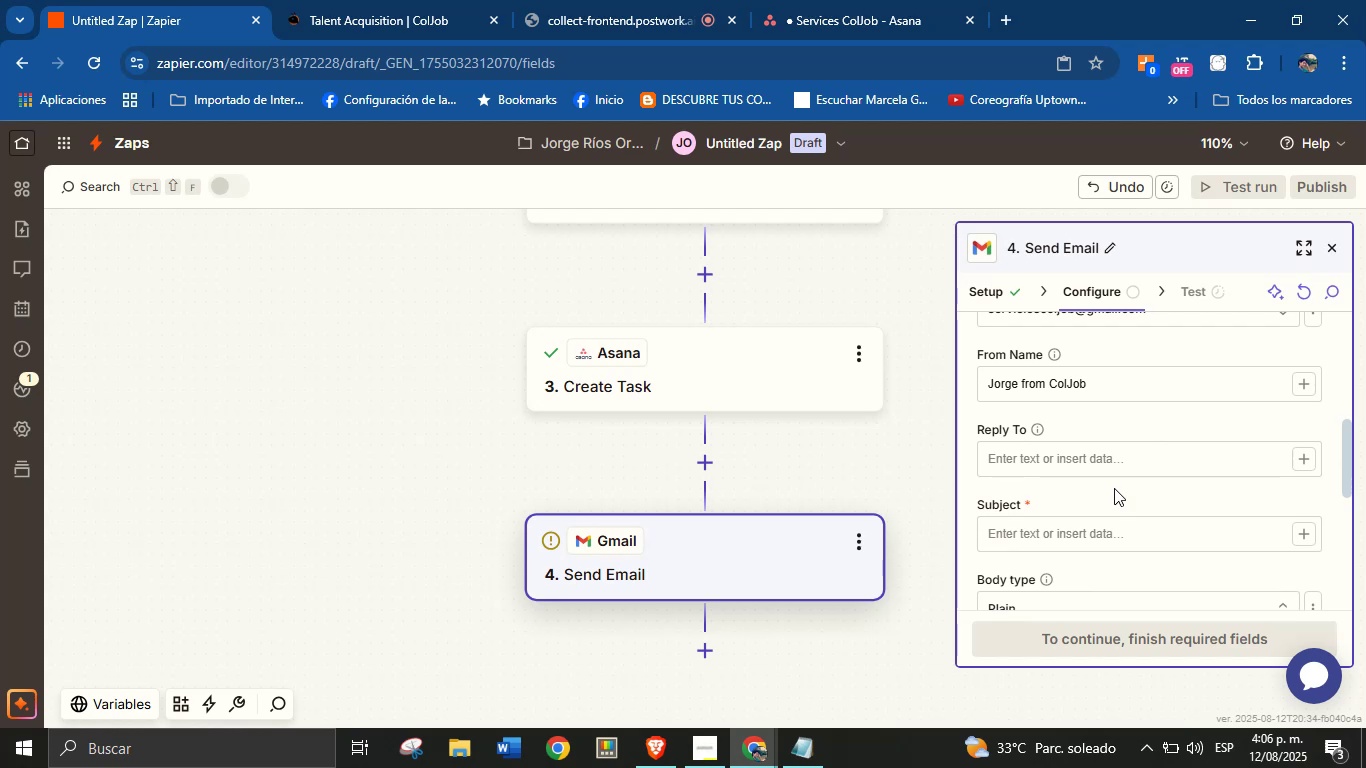 
wait(7.92)
 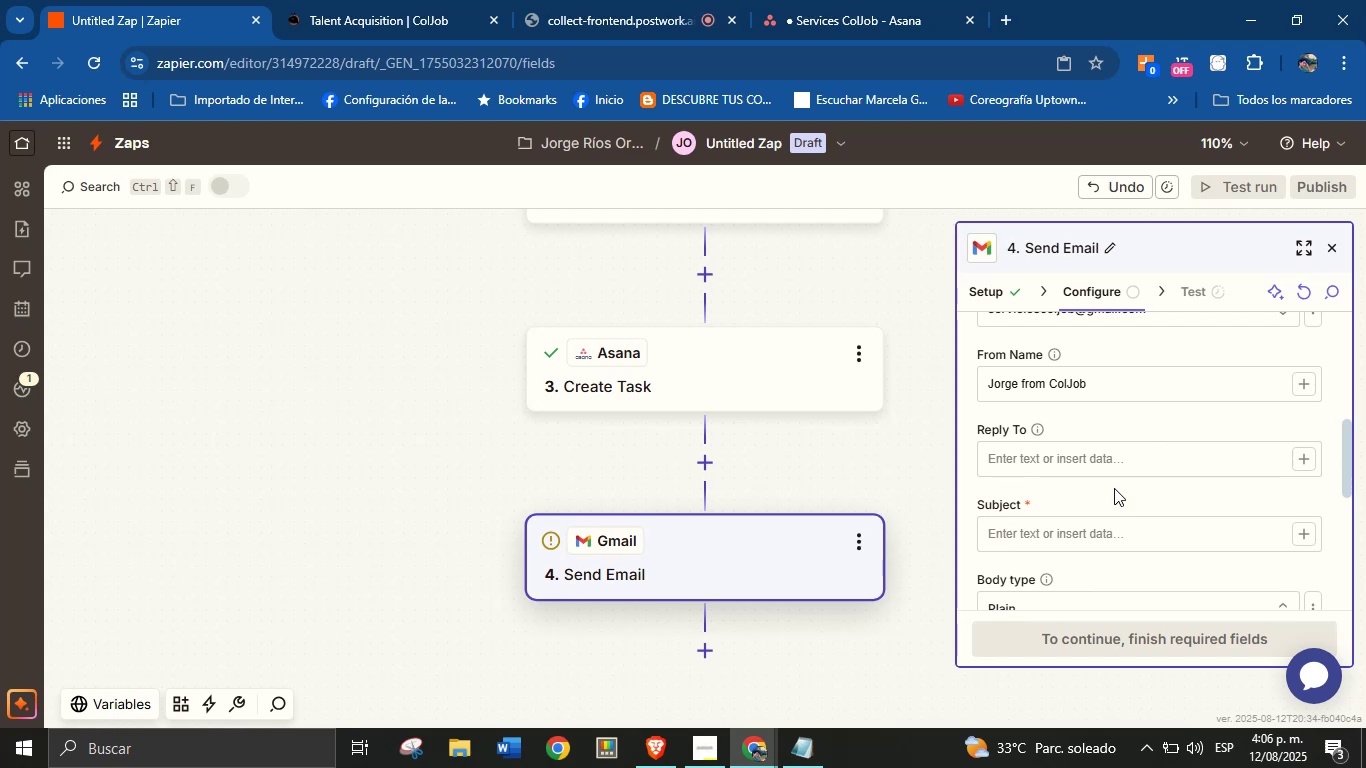 
left_click([1176, 530])
 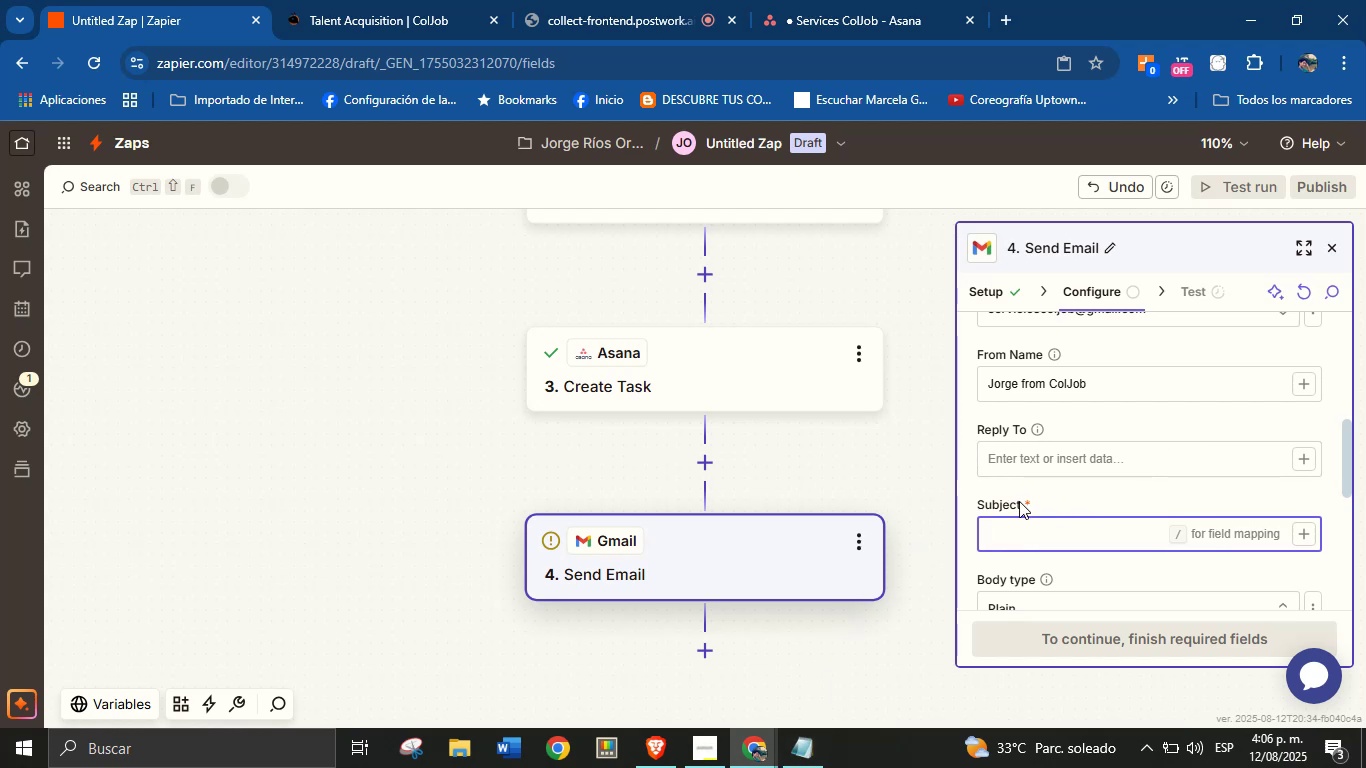 
wait(15.22)
 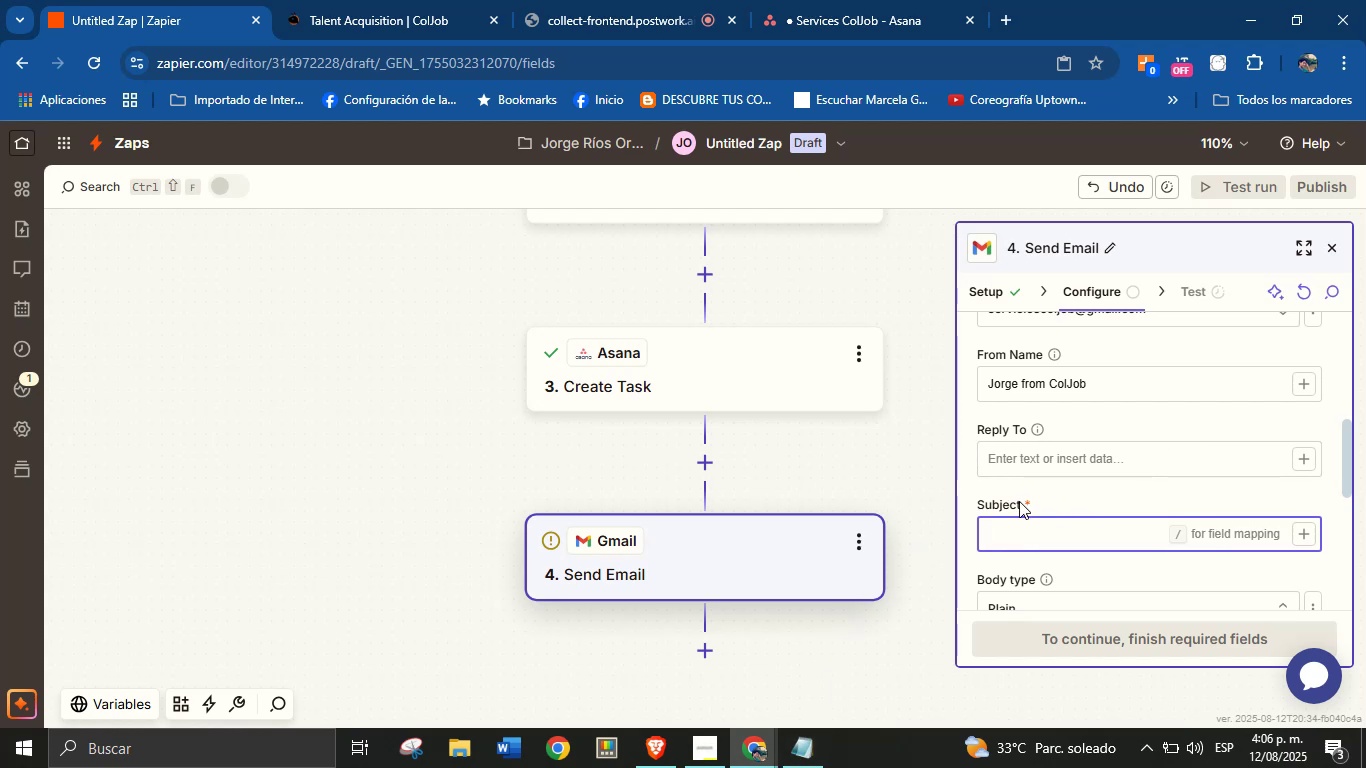 
type(New request, type> )
 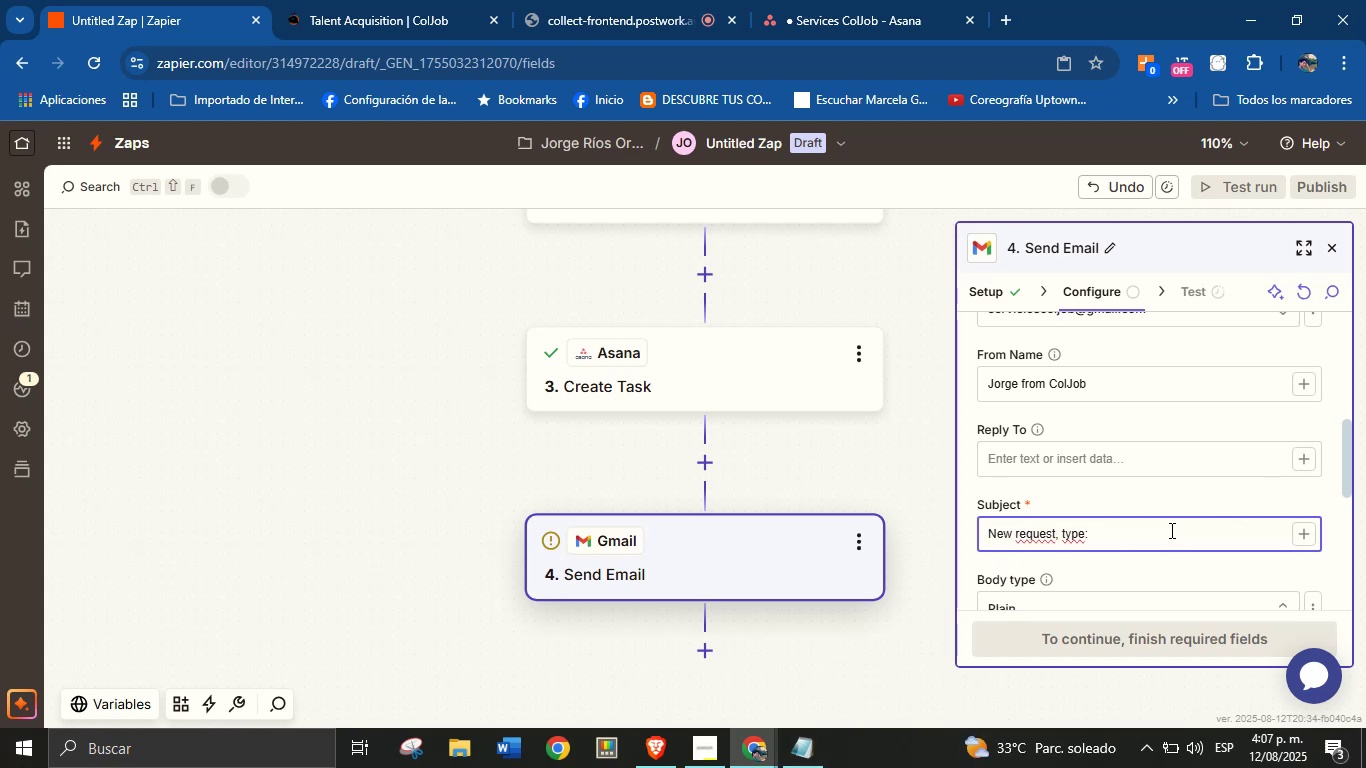 
left_click([1299, 537])
 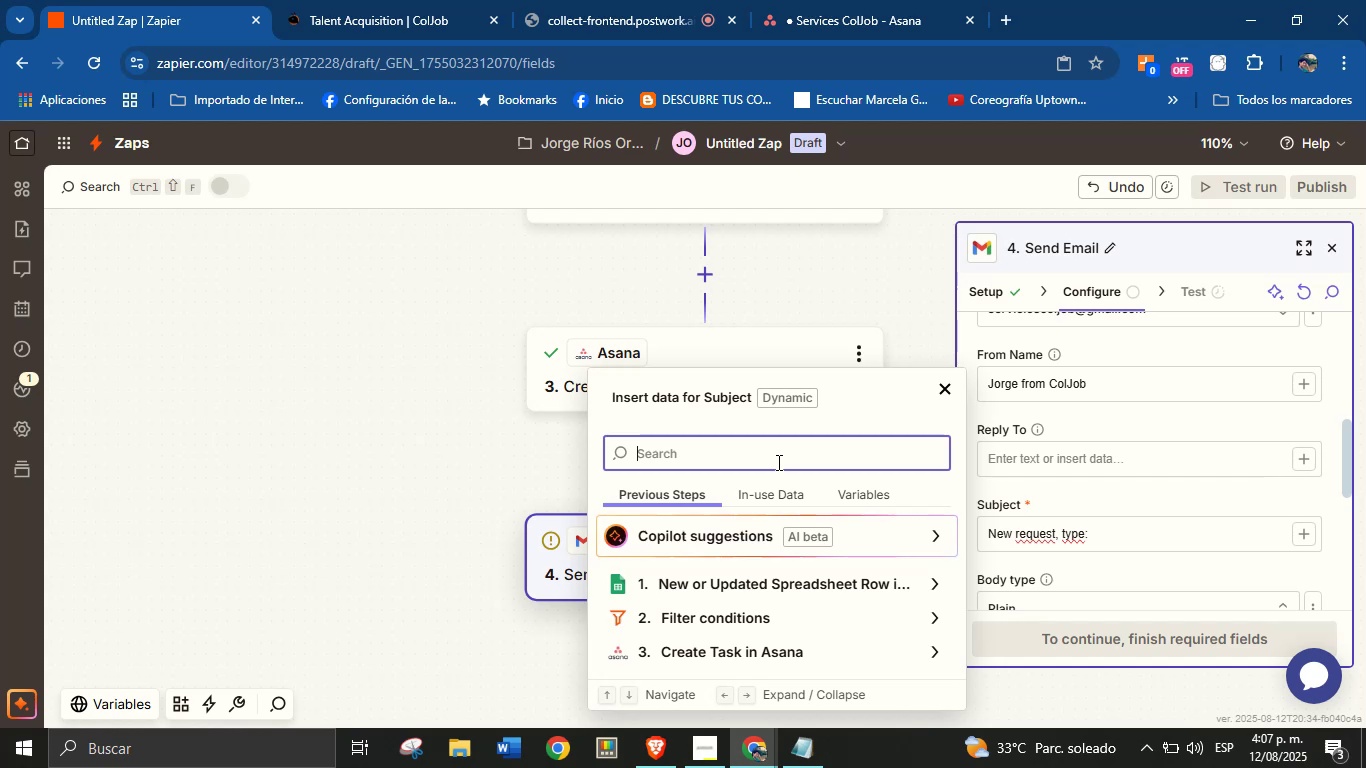 
left_click([768, 578])
 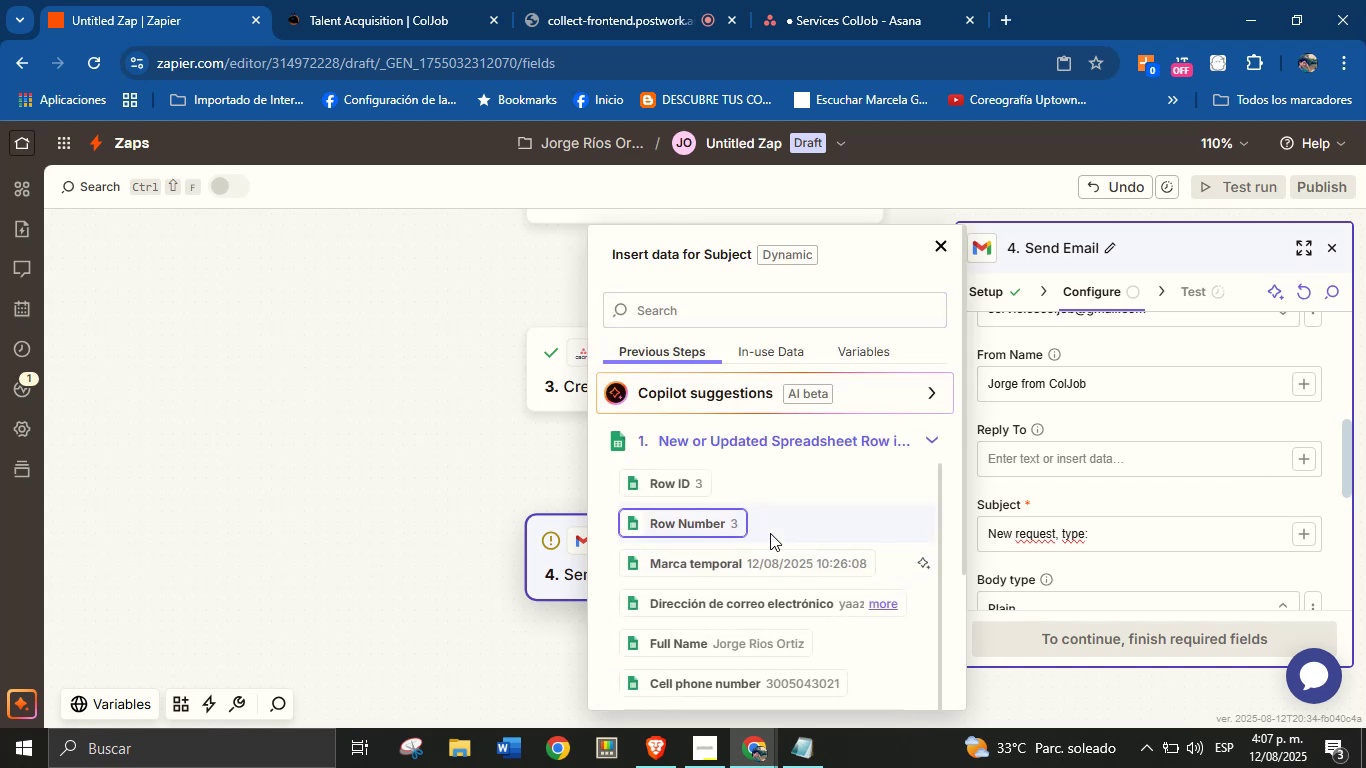 
scroll: coordinate [812, 578], scroll_direction: down, amount: 3.0
 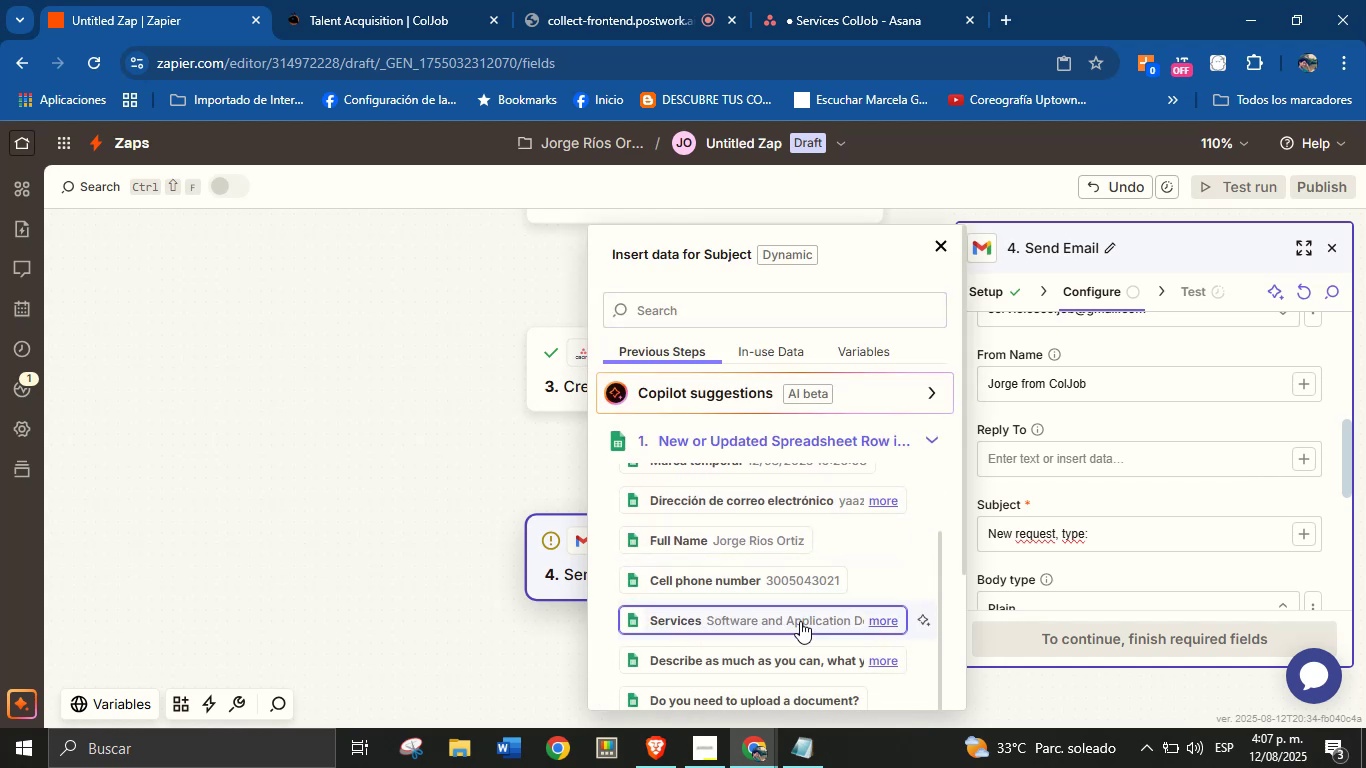 
left_click([800, 621])
 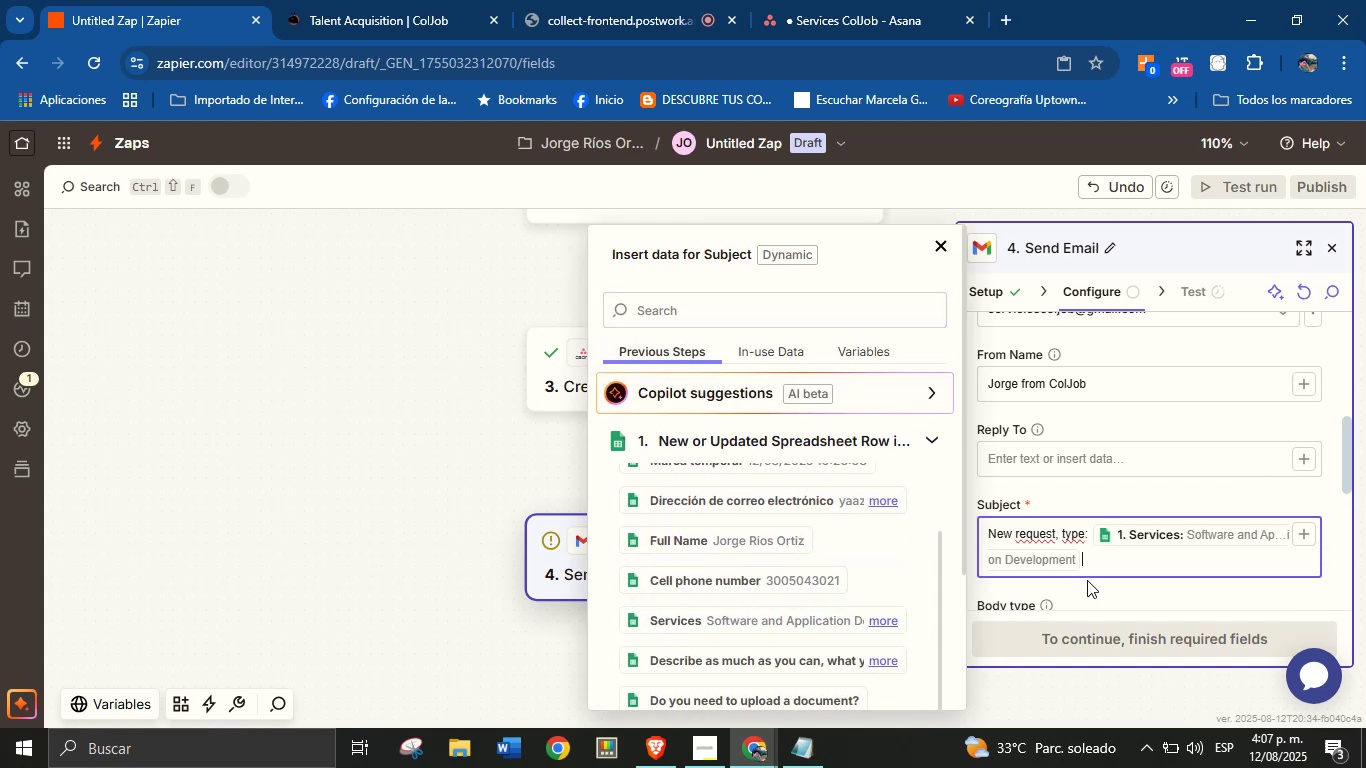 
left_click([1102, 580])
 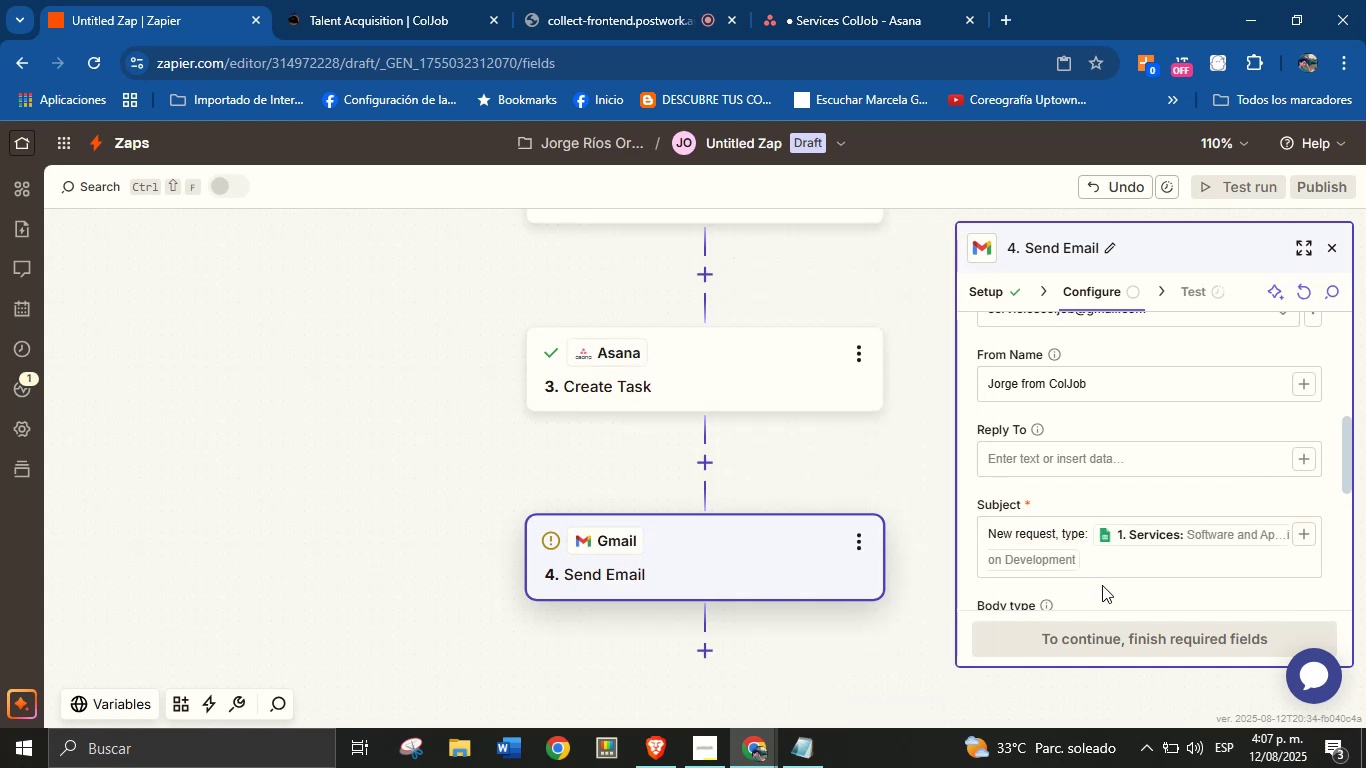 
scroll: coordinate [1102, 452], scroll_direction: down, amount: 2.0
 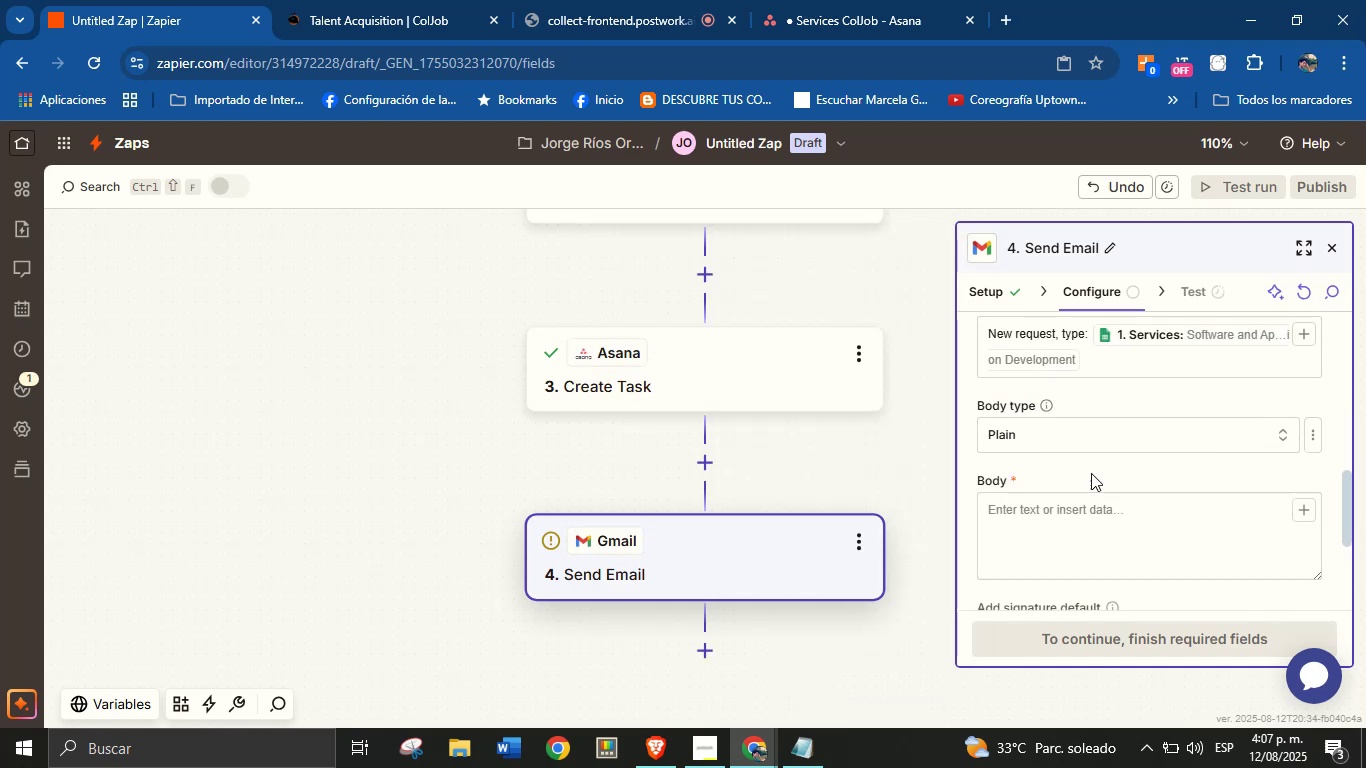 
left_click([1083, 520])
 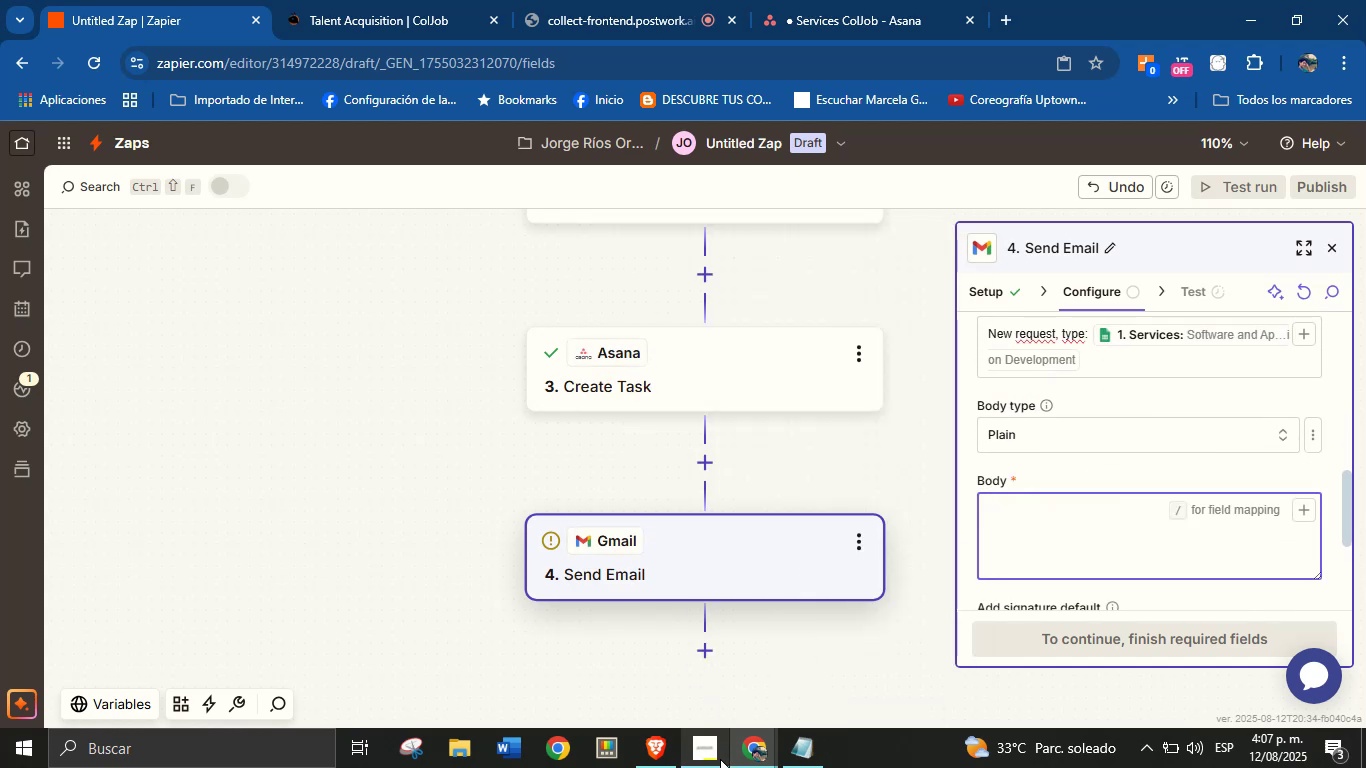 
left_click([812, 747])
 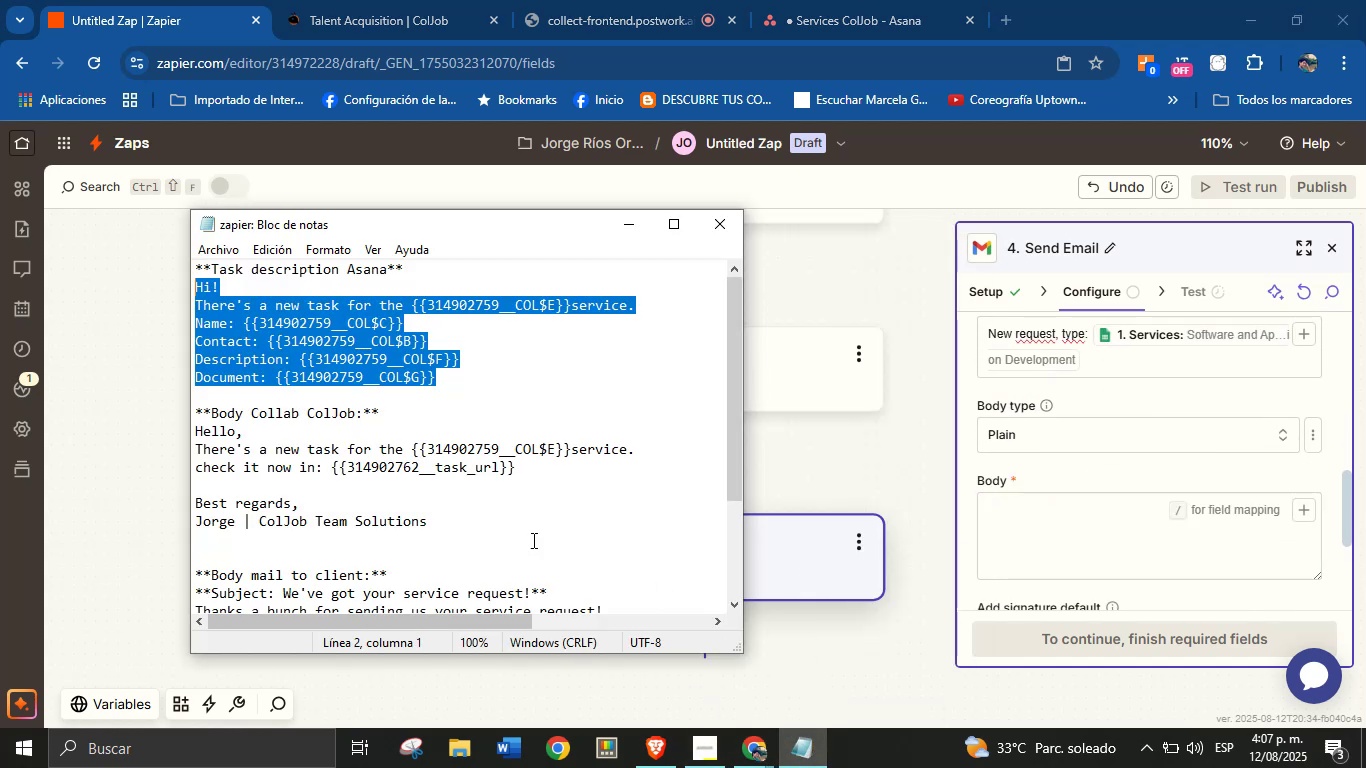 
scroll: coordinate [469, 448], scroll_direction: up, amount: 5.0
 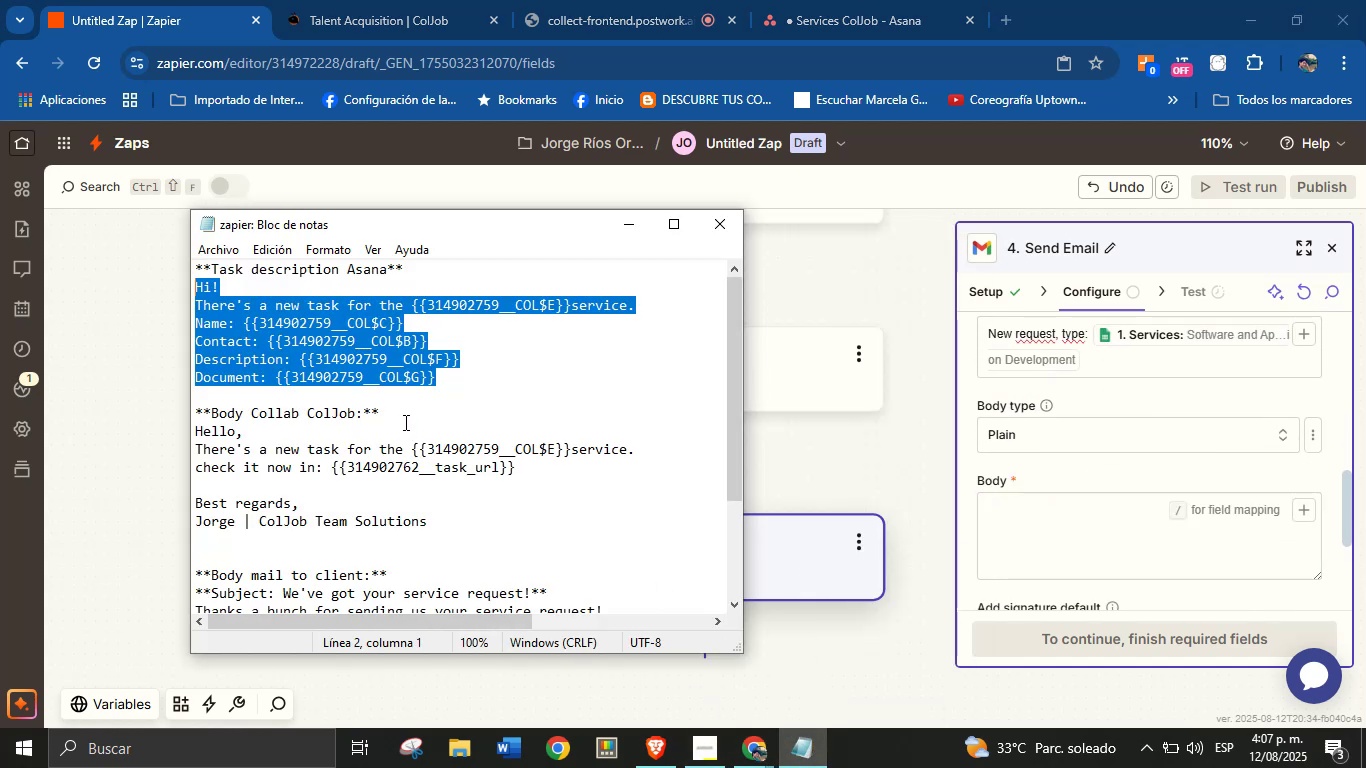 
key(Control+C)
 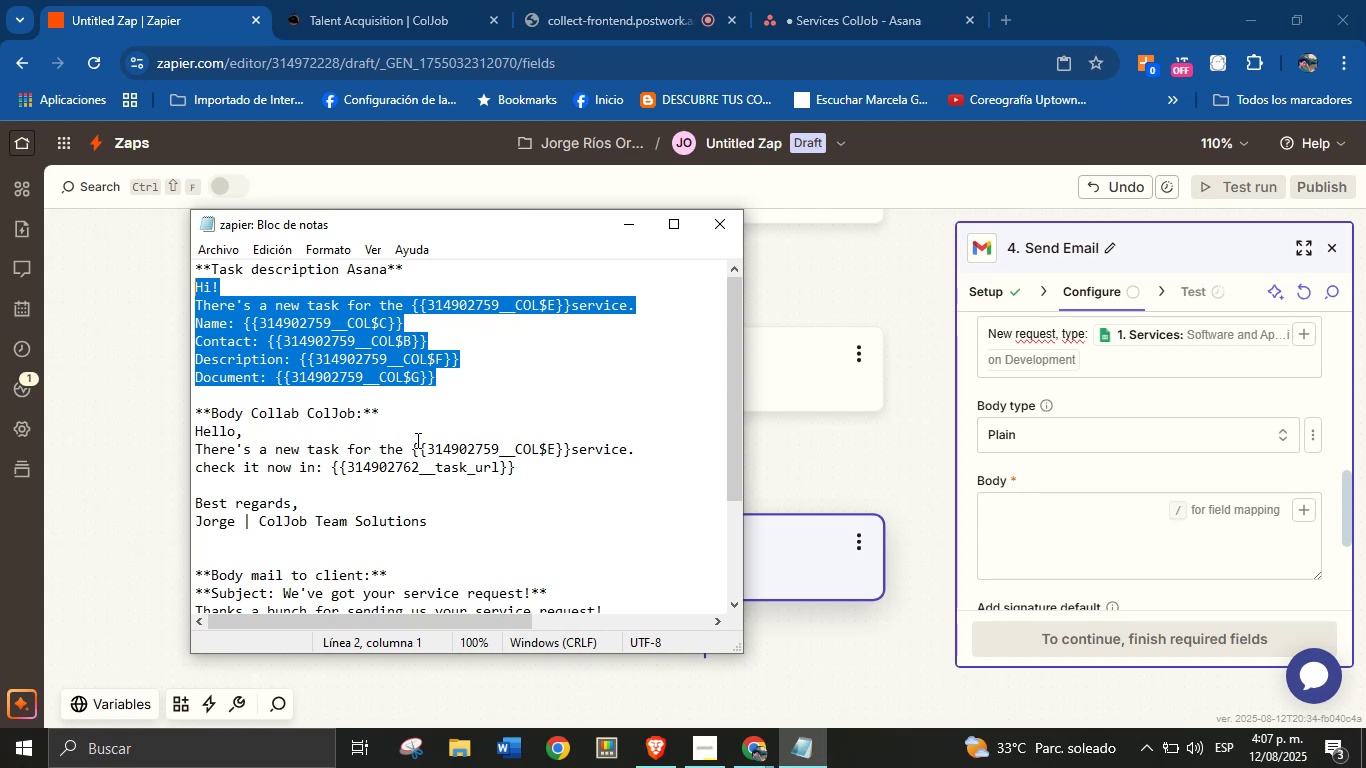 
scroll: coordinate [411, 472], scroll_direction: down, amount: 2.0
 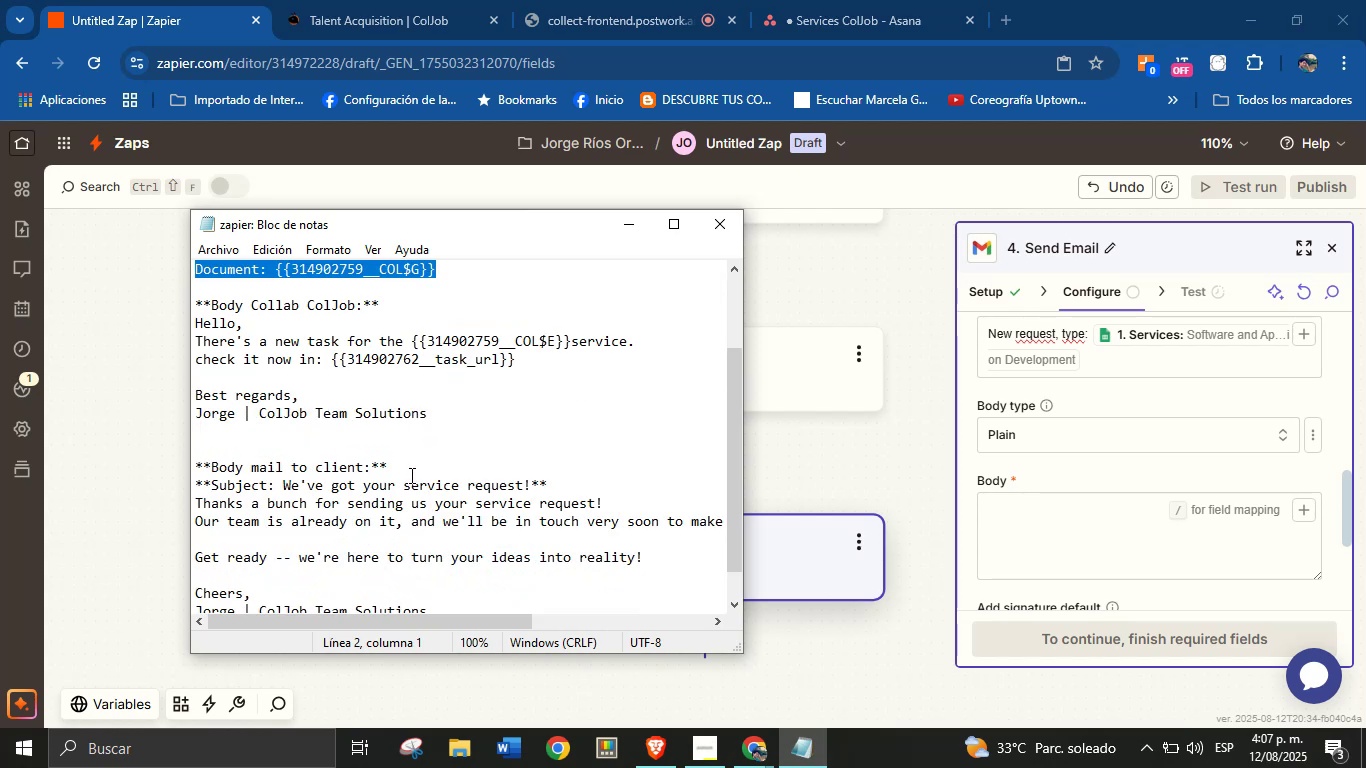 
scroll: coordinate [410, 474], scroll_direction: up, amount: 1.0
 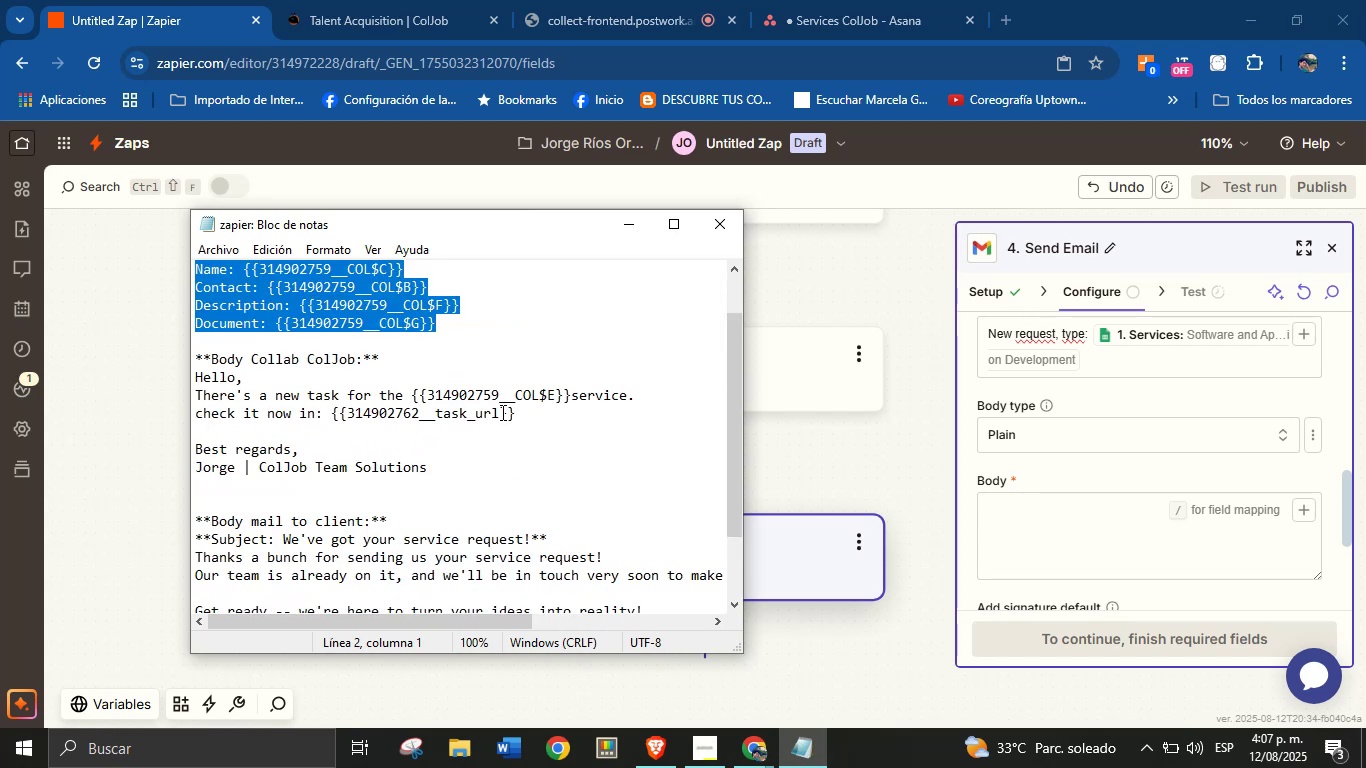 
left_click_drag(start_coordinate=[516, 412], to_coordinate=[188, 383])
 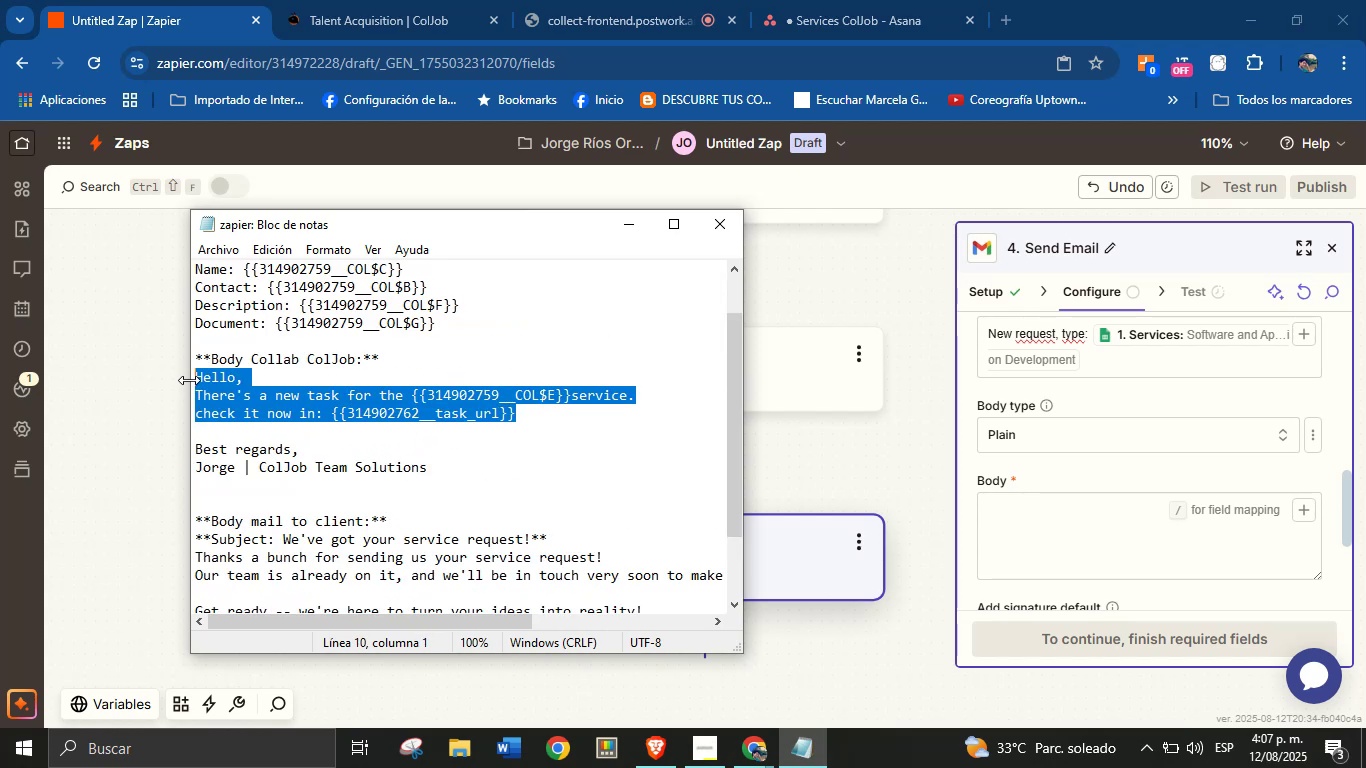 
key(Control+C)
 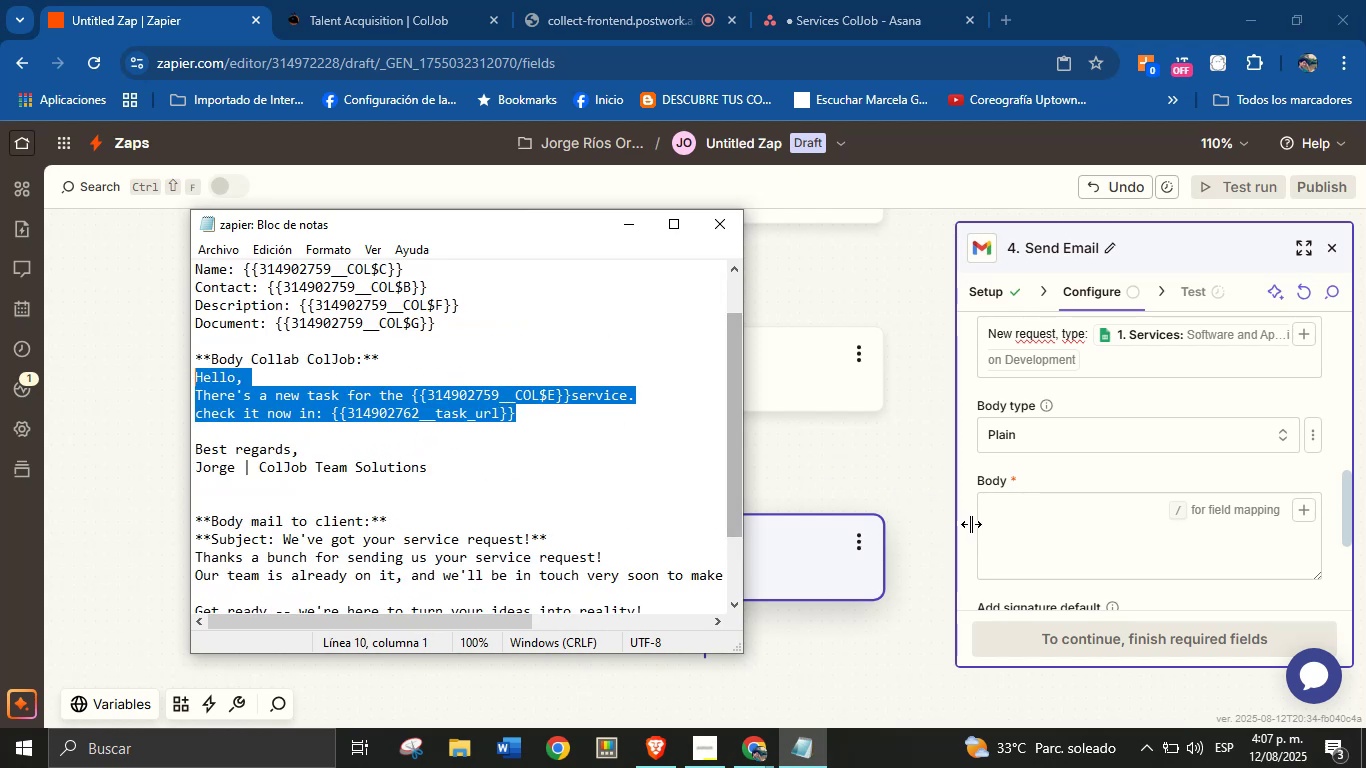 
left_click([994, 501])
 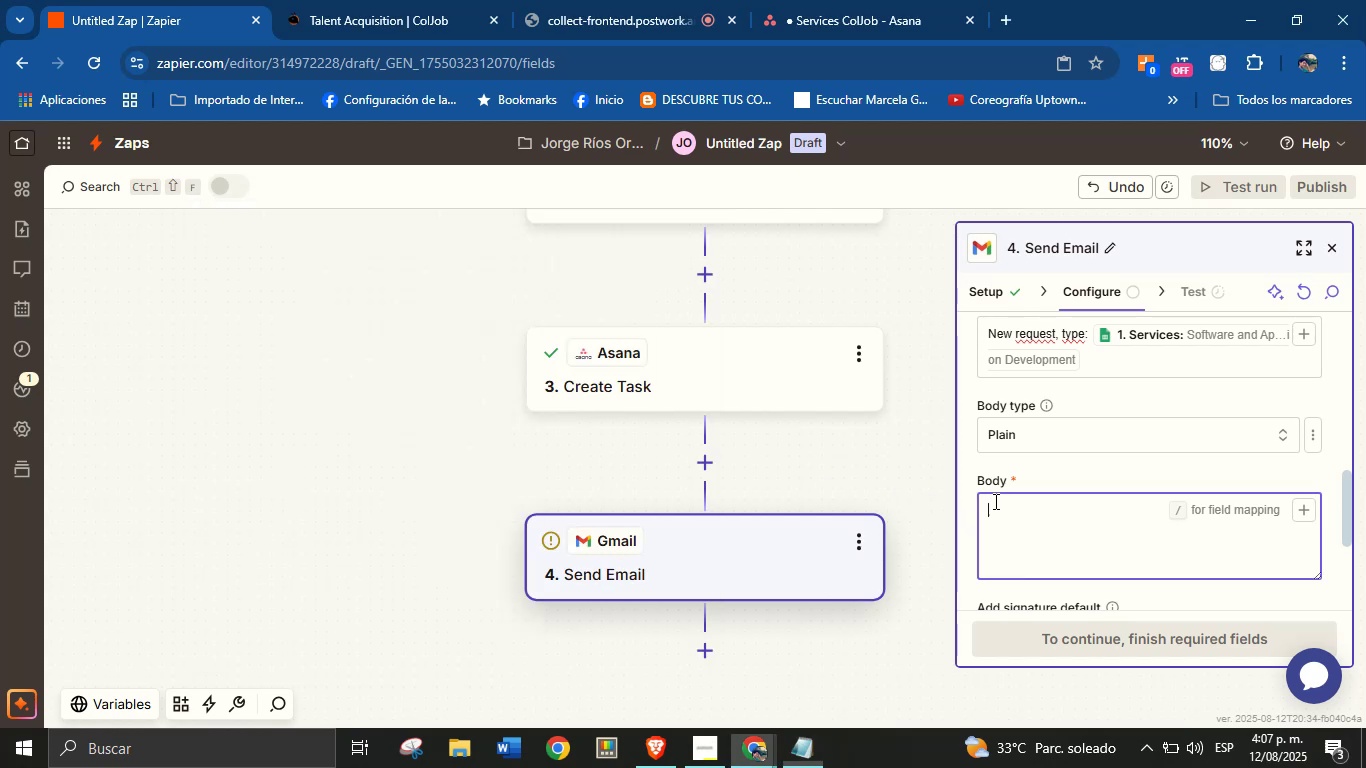 
key(Control+V)
 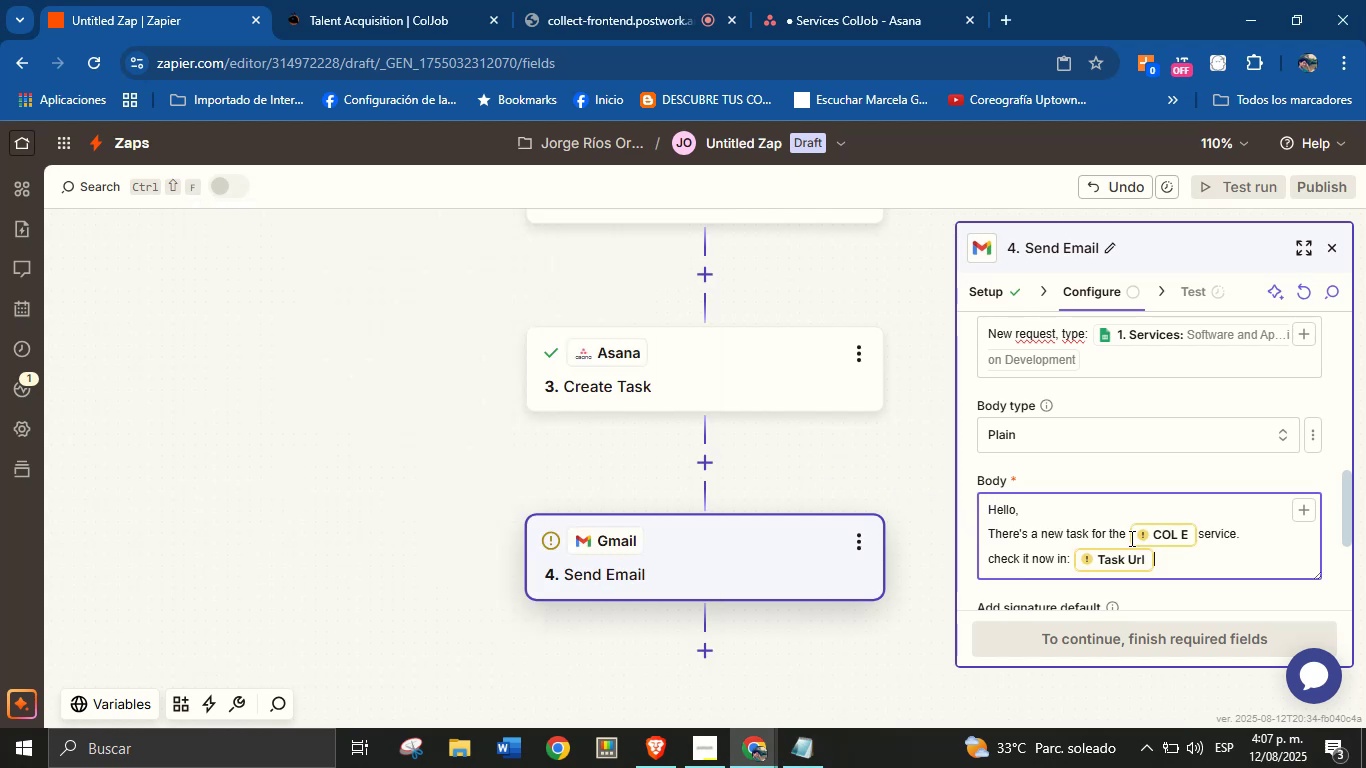 
left_click([1157, 541])
 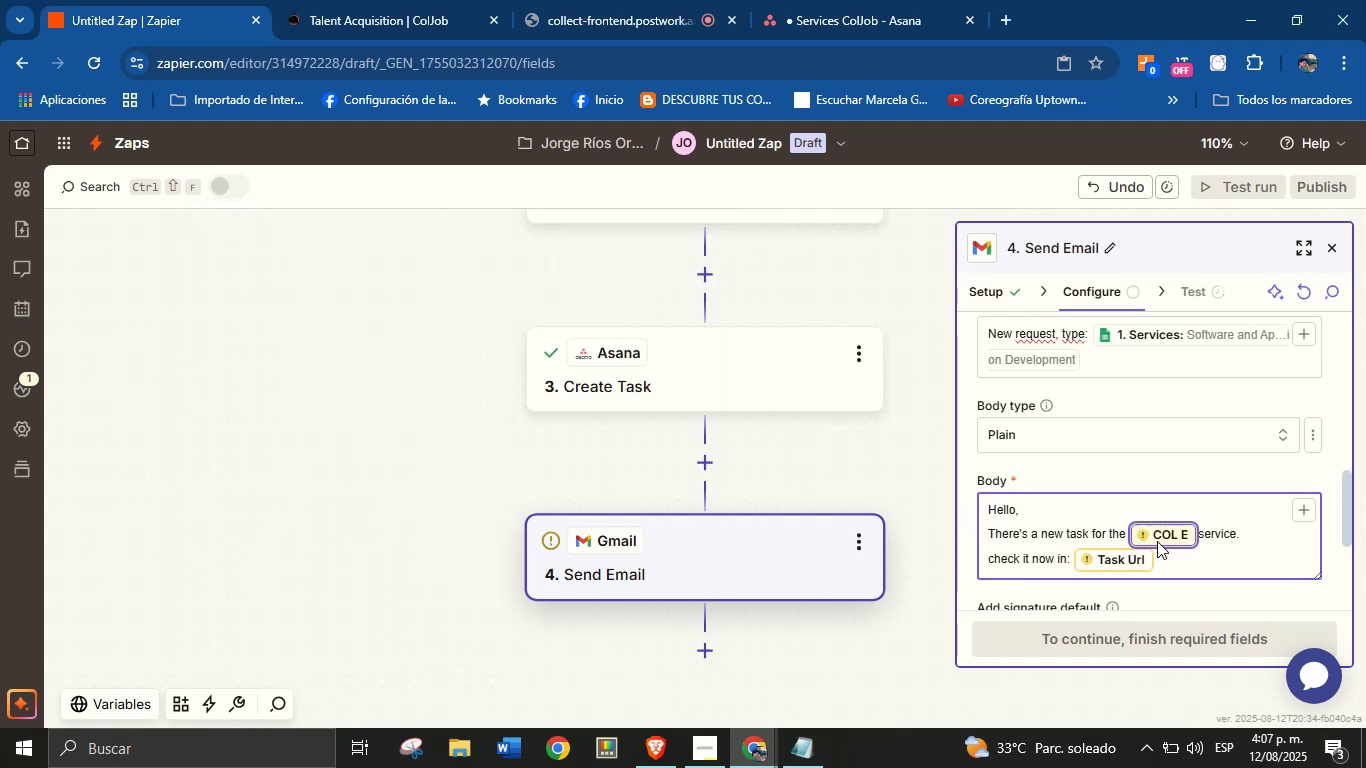 
key(Backspace)
 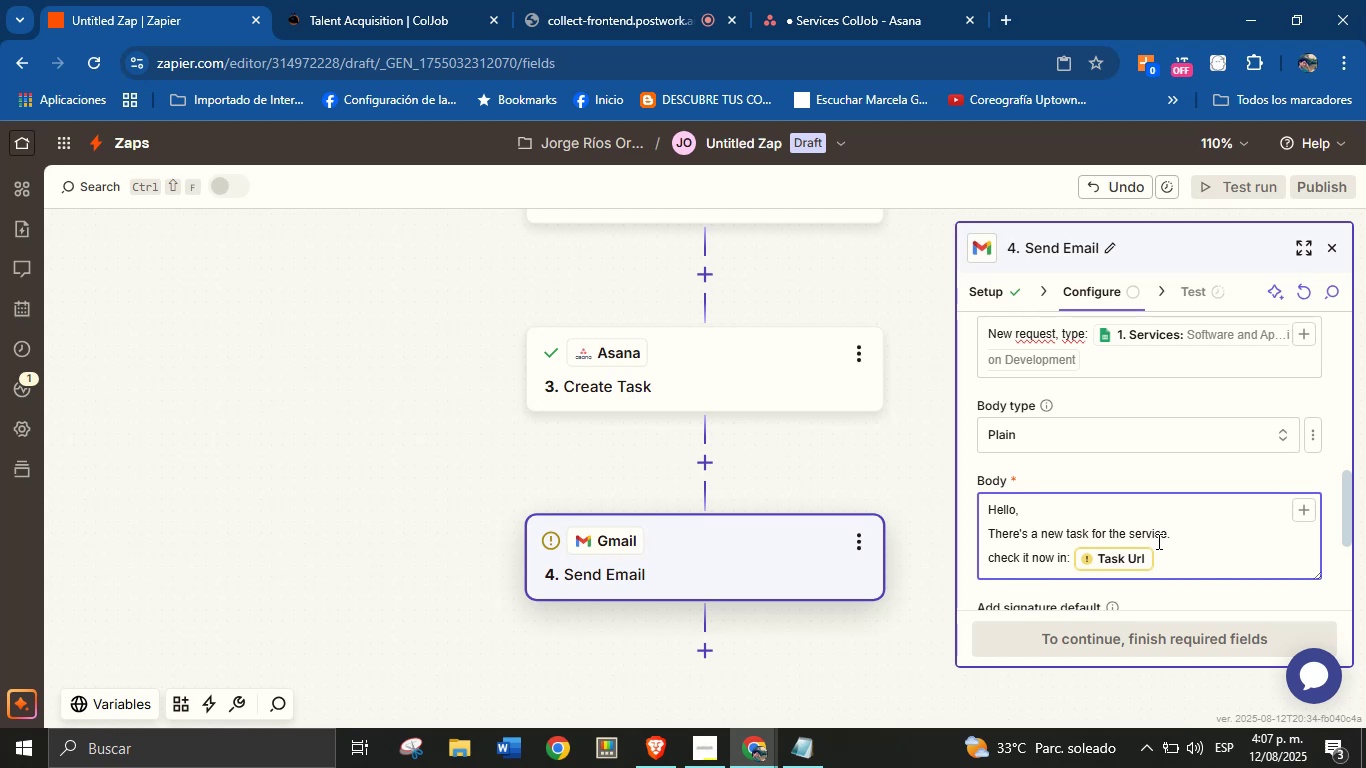 
key(Space)
 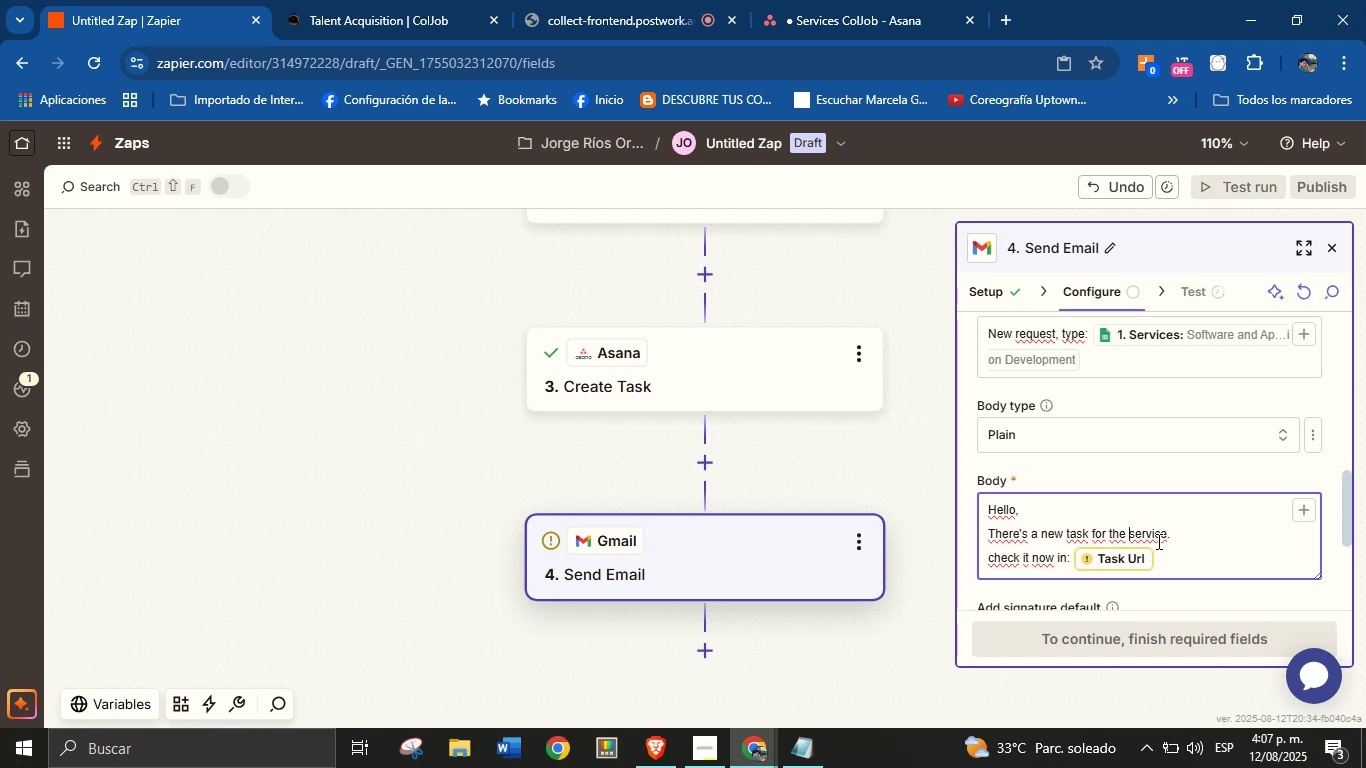 
key(ArrowLeft)
 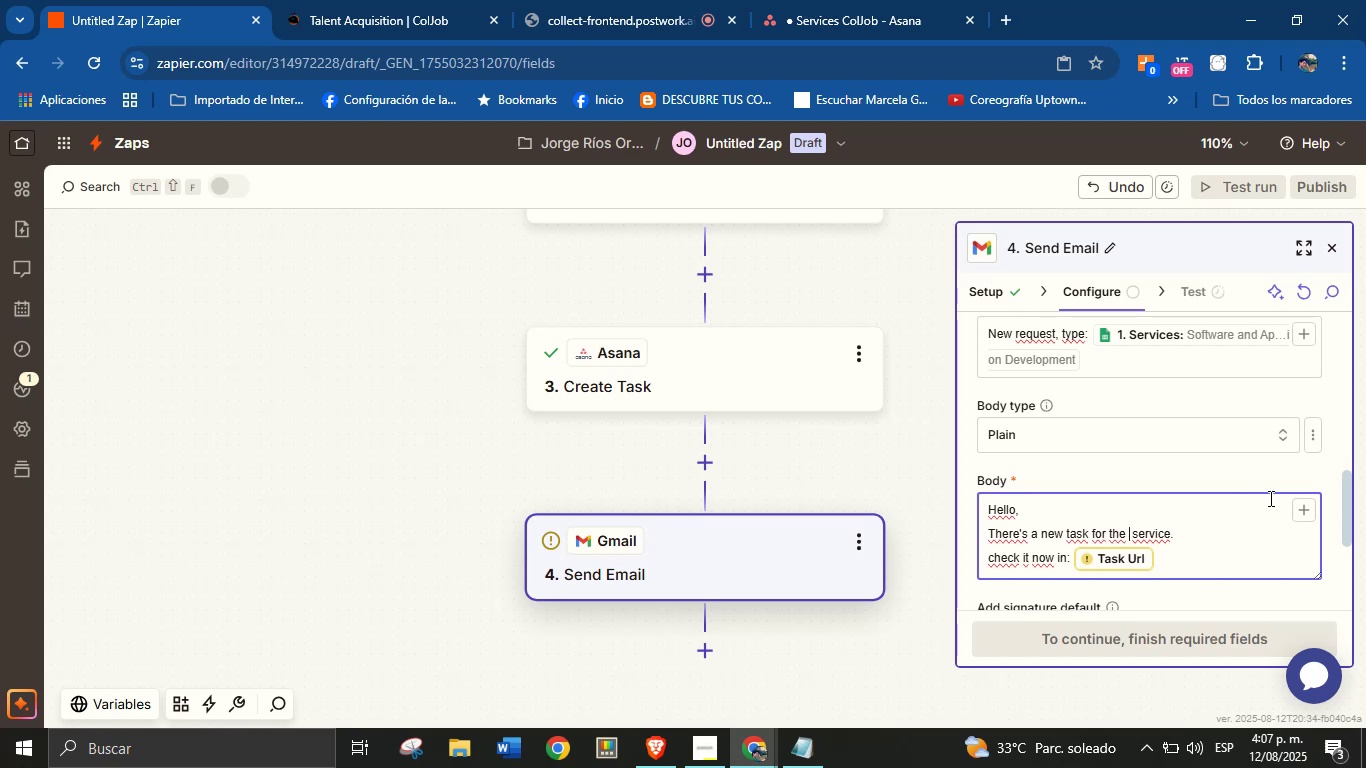 
left_click([1309, 514])
 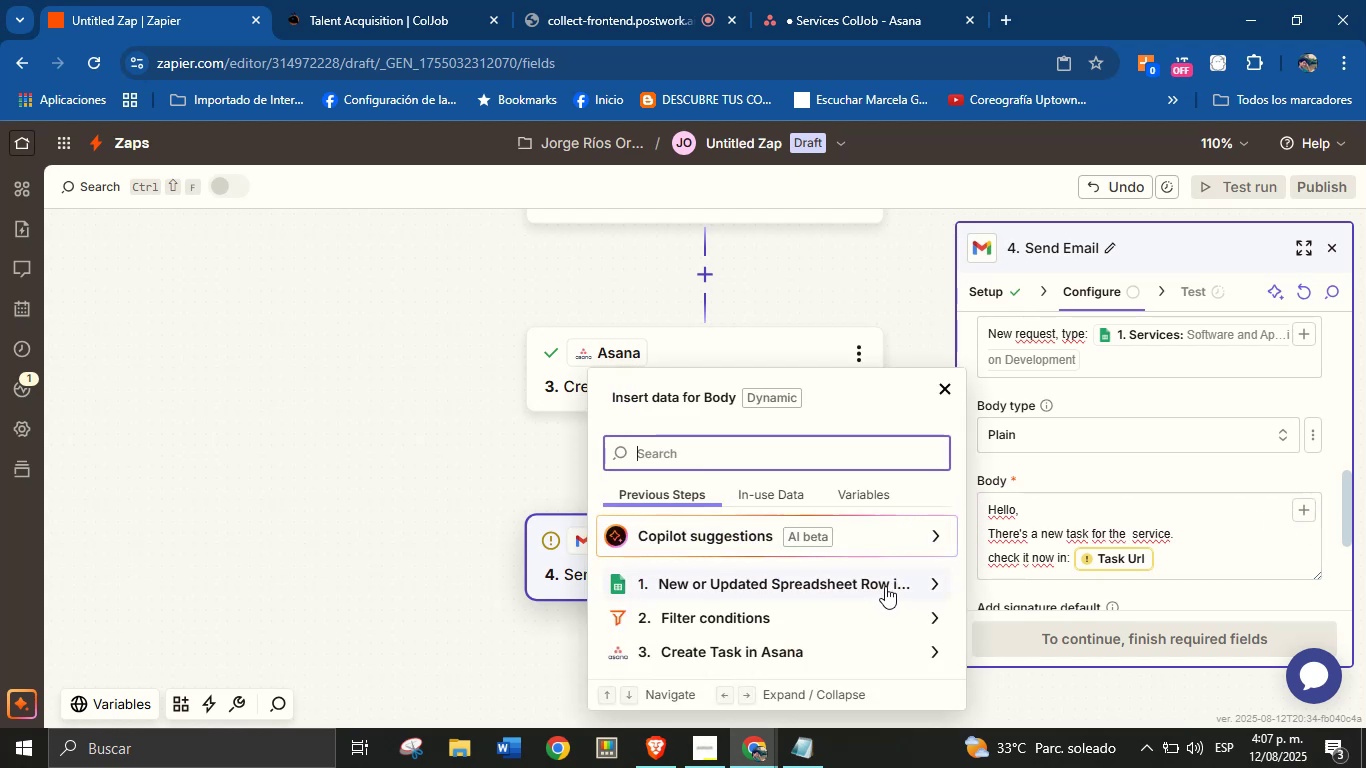 
left_click([937, 583])
 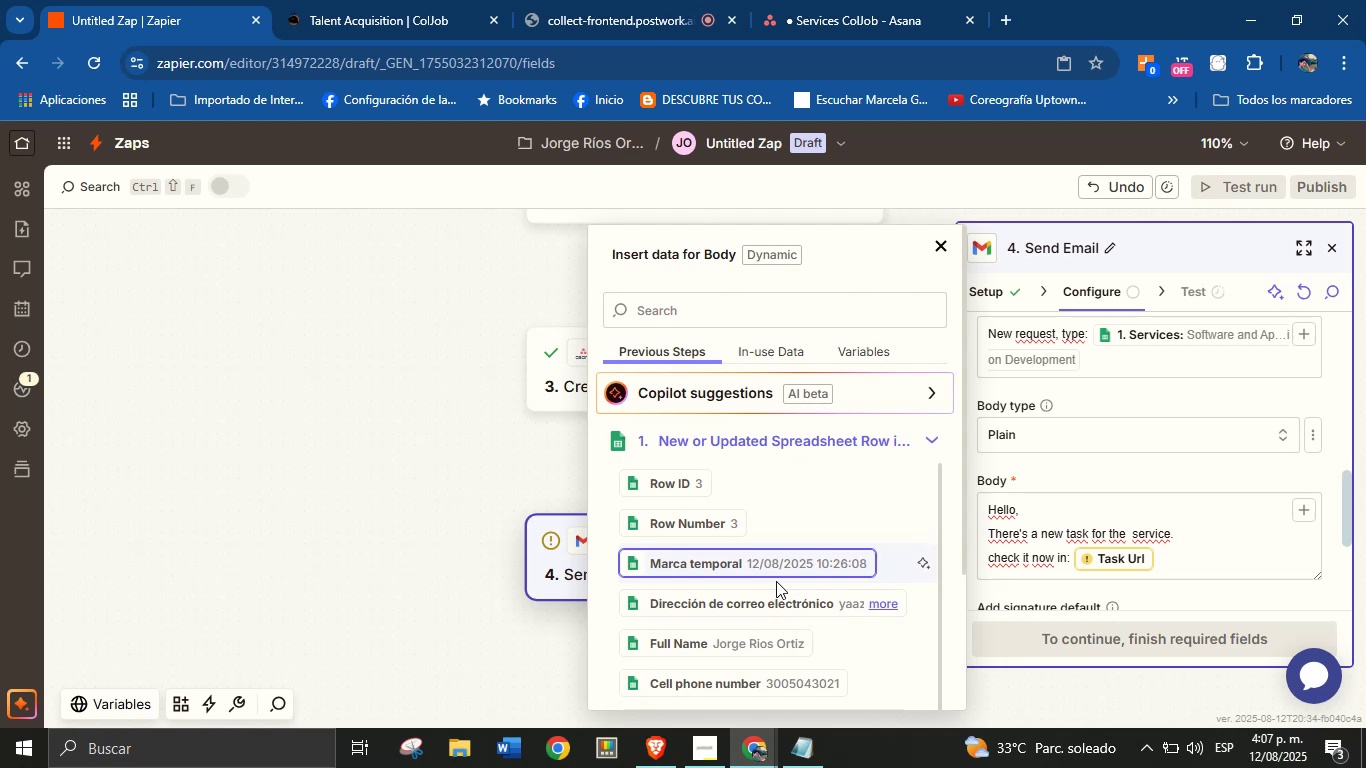 
wait(10.74)
 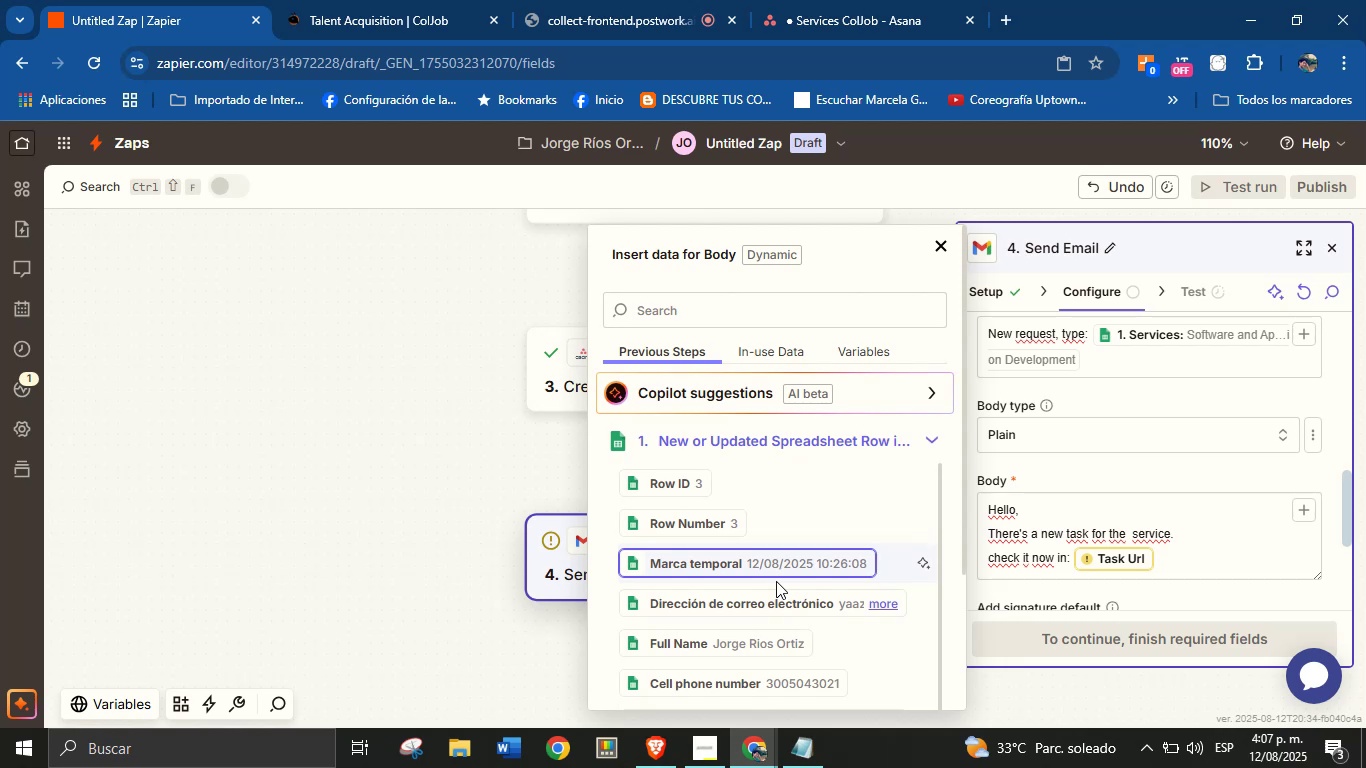 
scroll: coordinate [763, 571], scroll_direction: down, amount: 1.0
 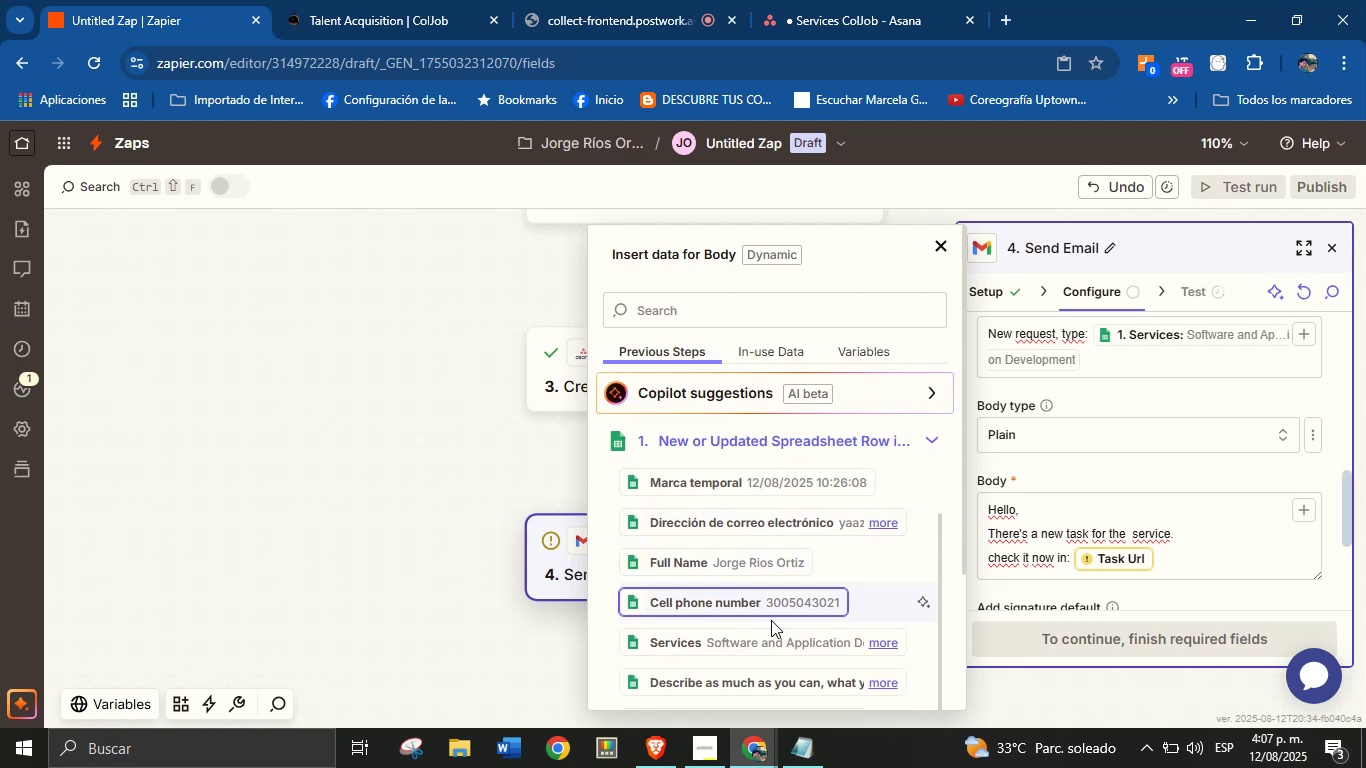 
left_click([781, 647])
 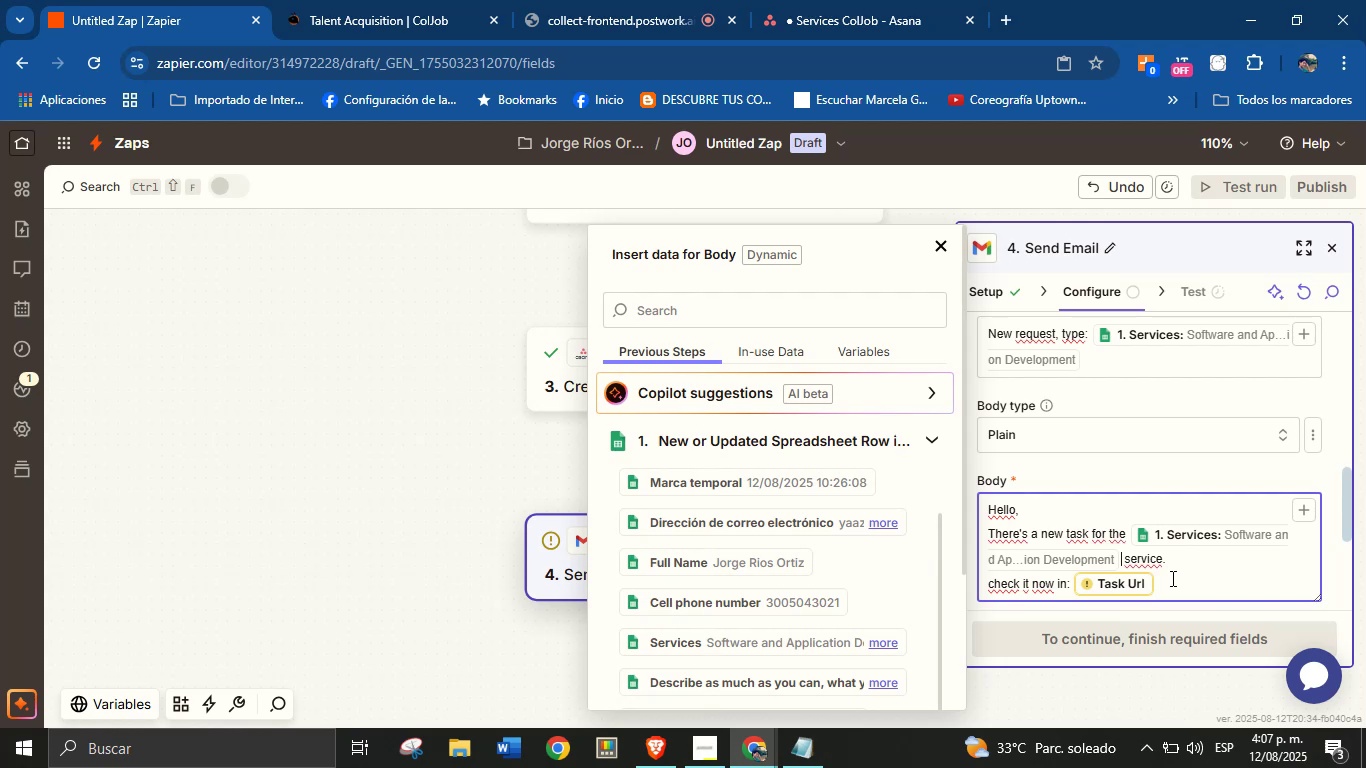 
key(Backspace)
 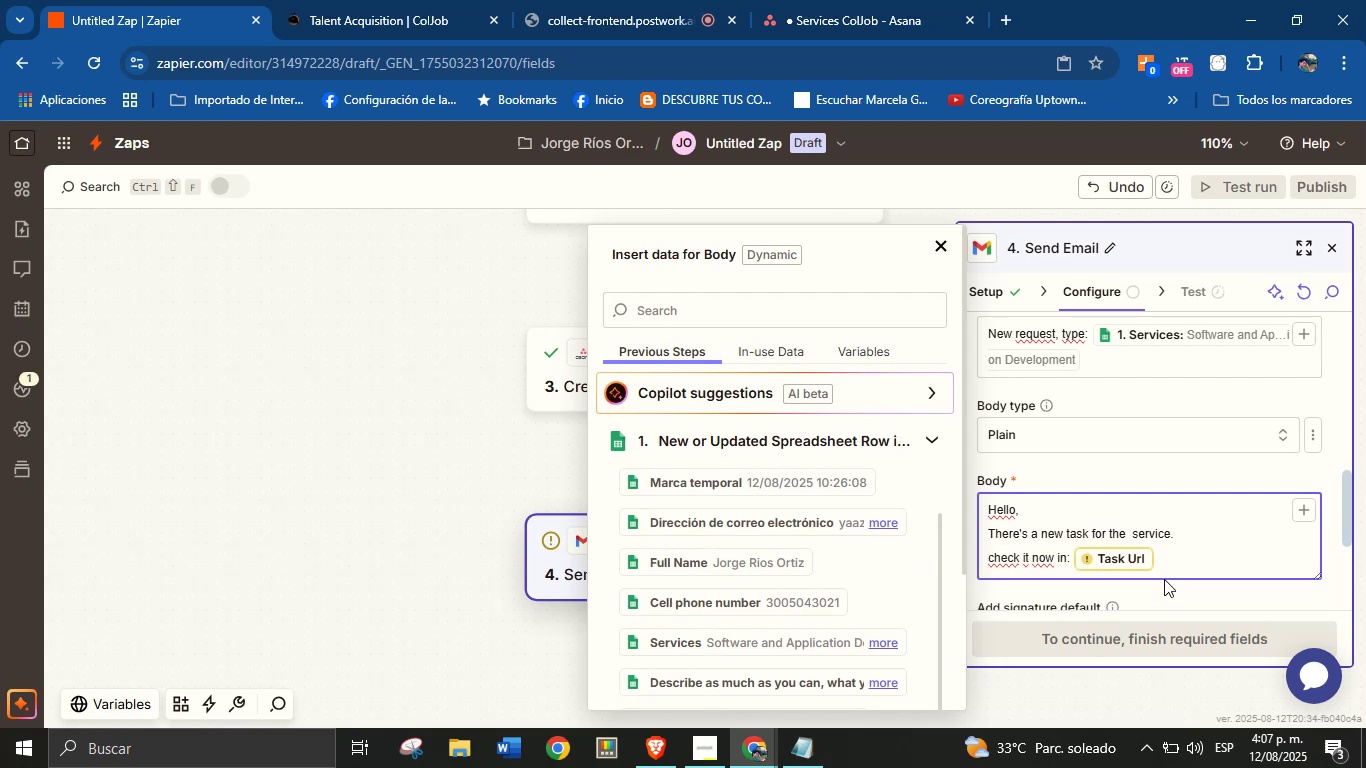 
key(Control+ControlLeft)
 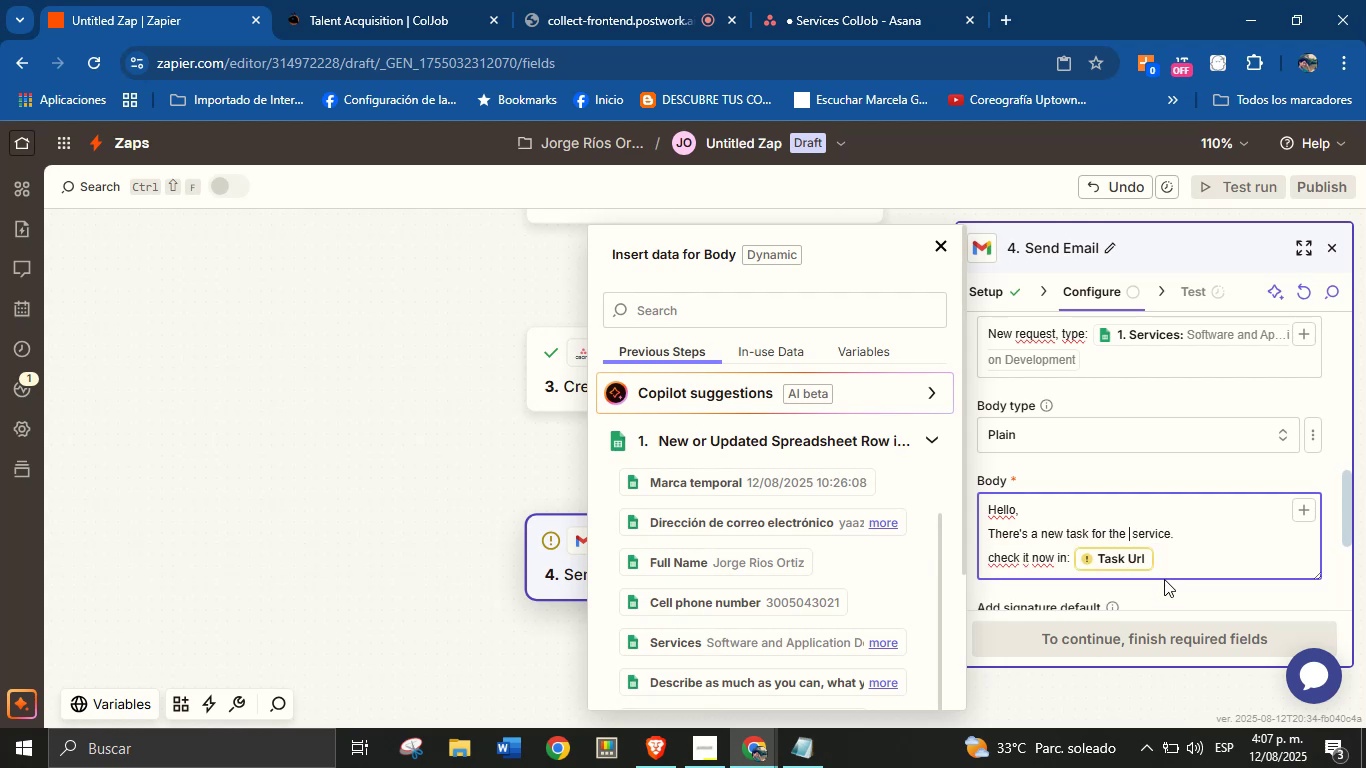 
key(Control+Z)
 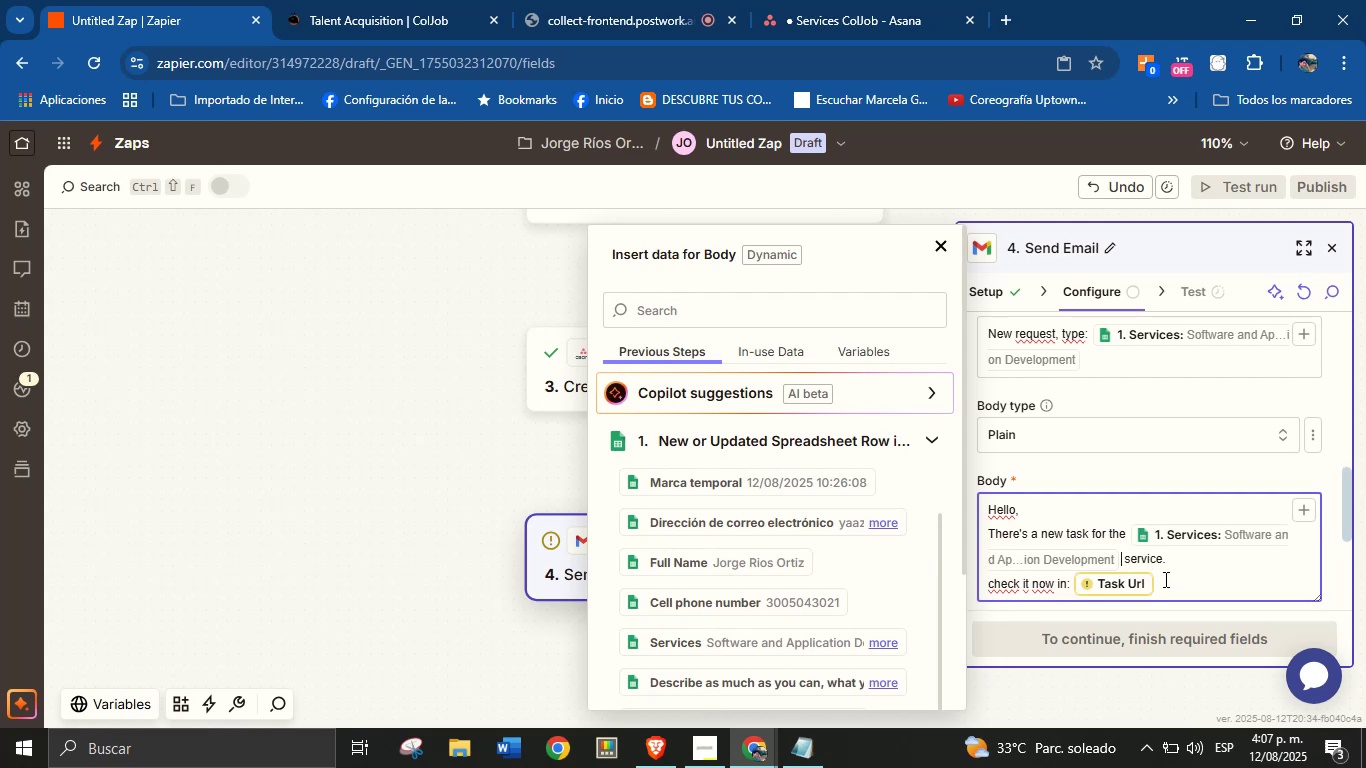 
left_click([1164, 579])
 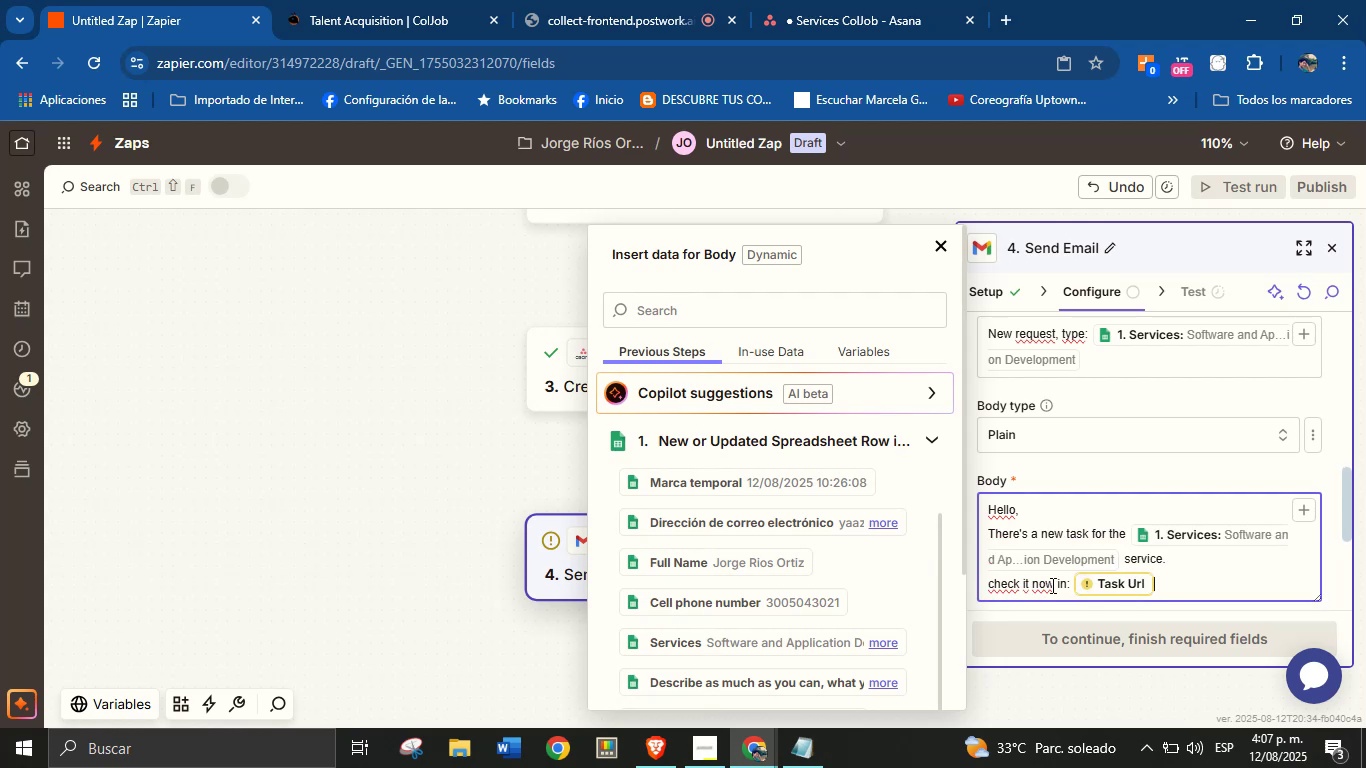 
left_click([1099, 586])
 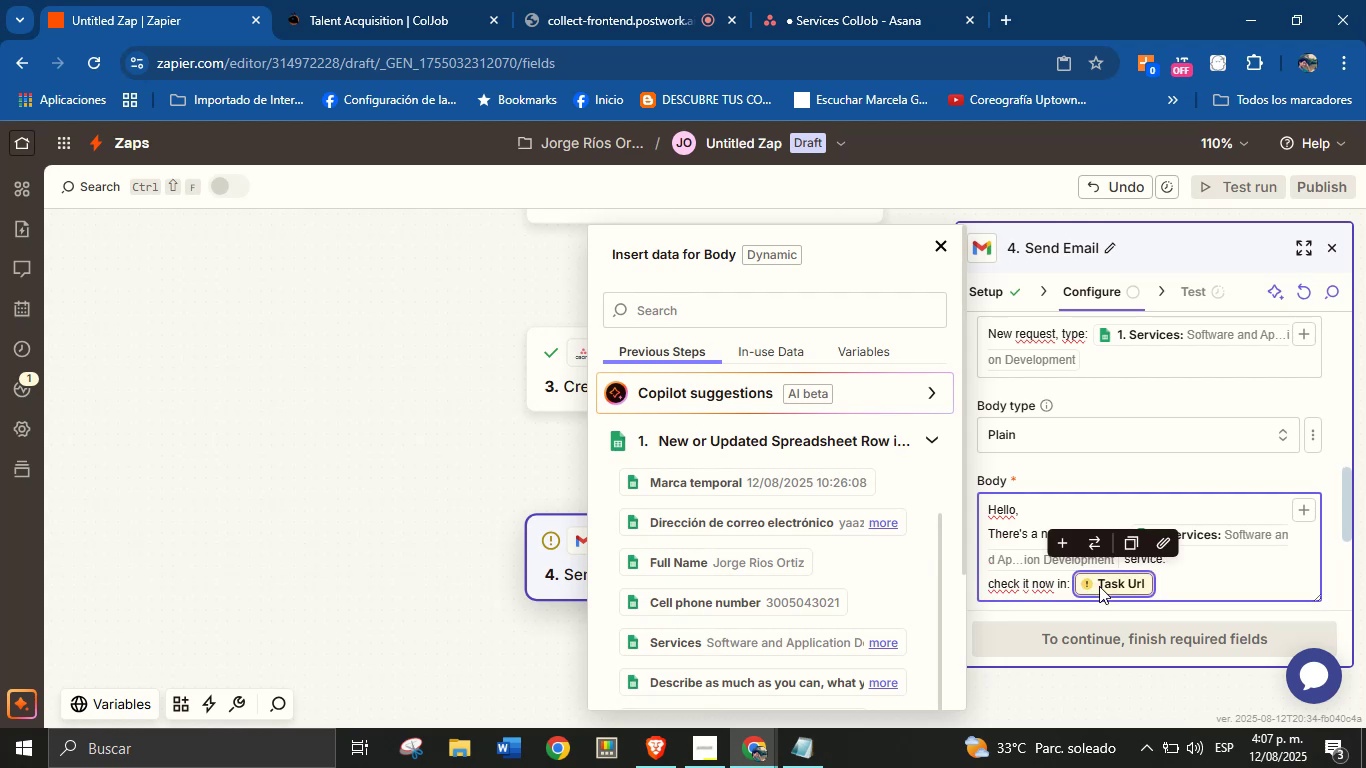 
key(Backspace)
 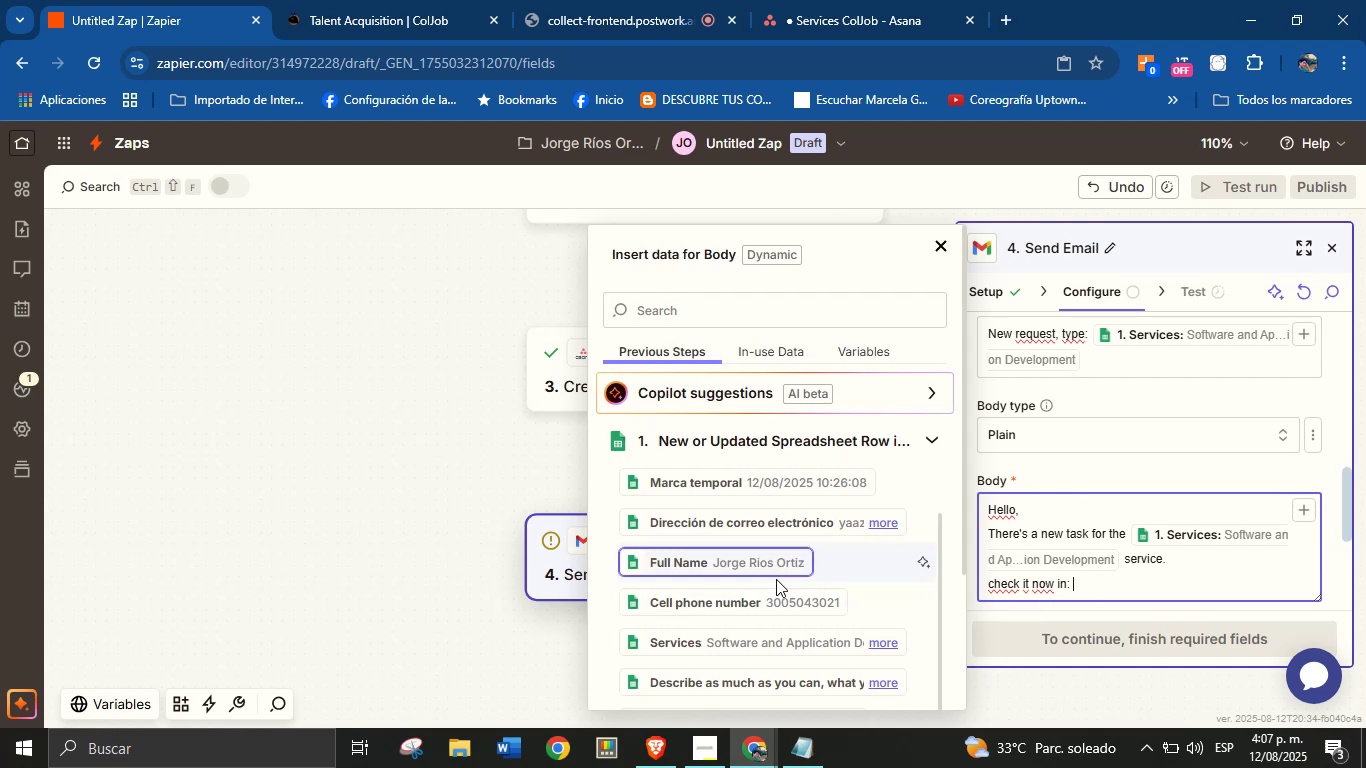 
wait(6.05)
 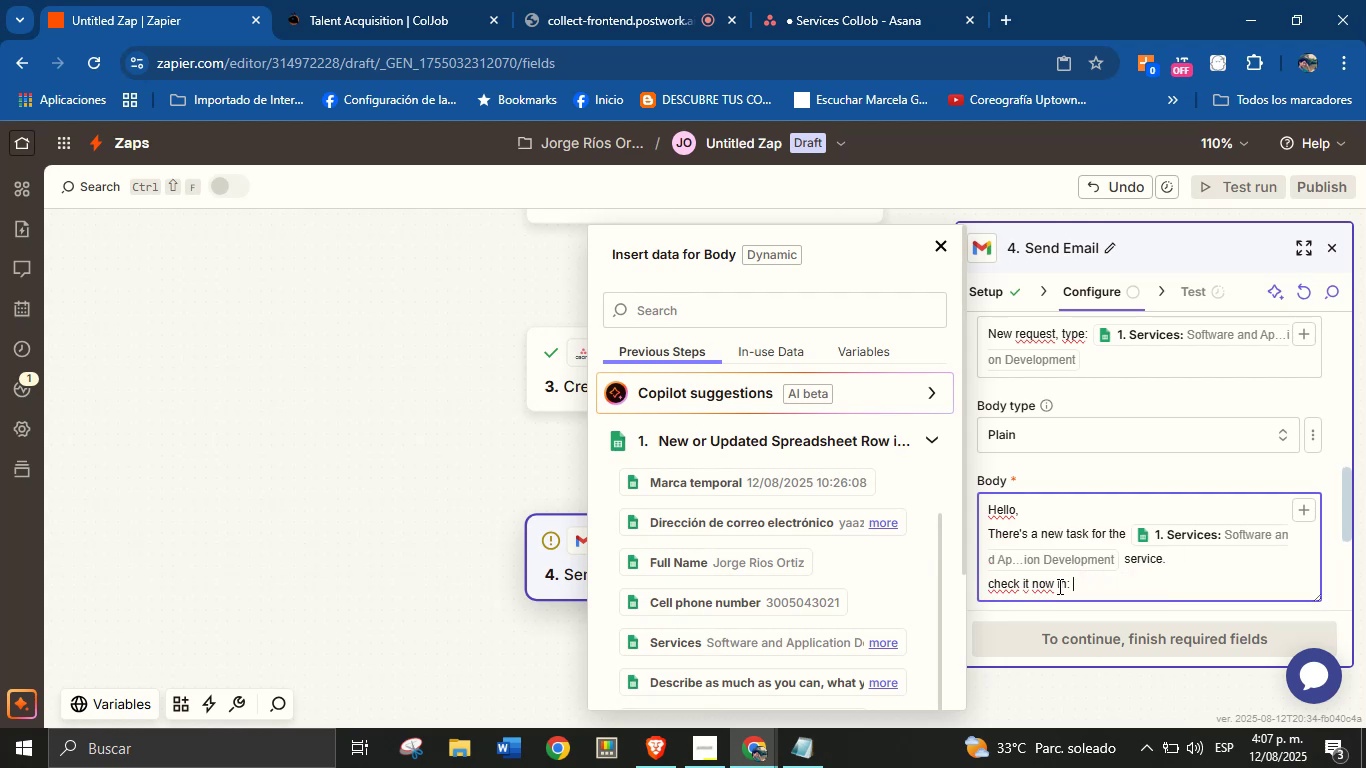 
left_click([934, 444])
 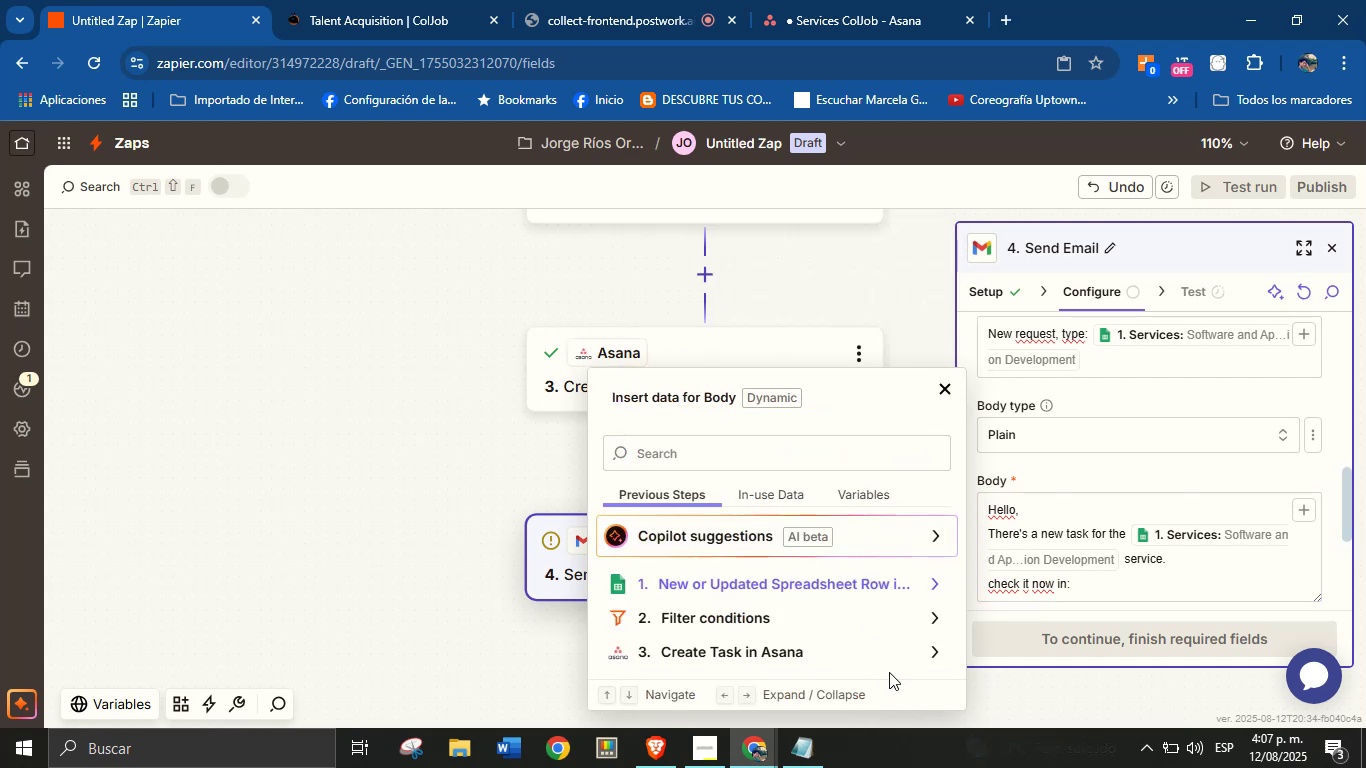 
left_click([917, 653])
 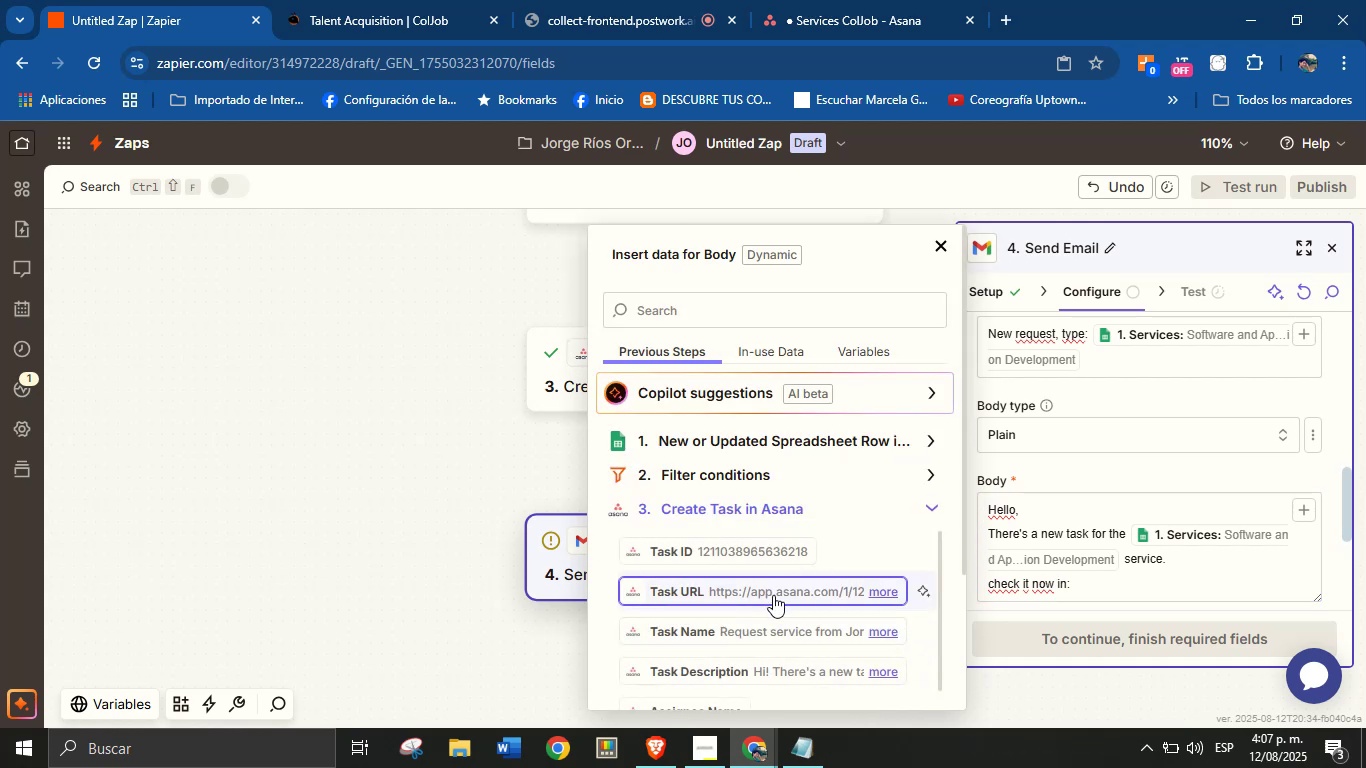 
left_click([783, 587])
 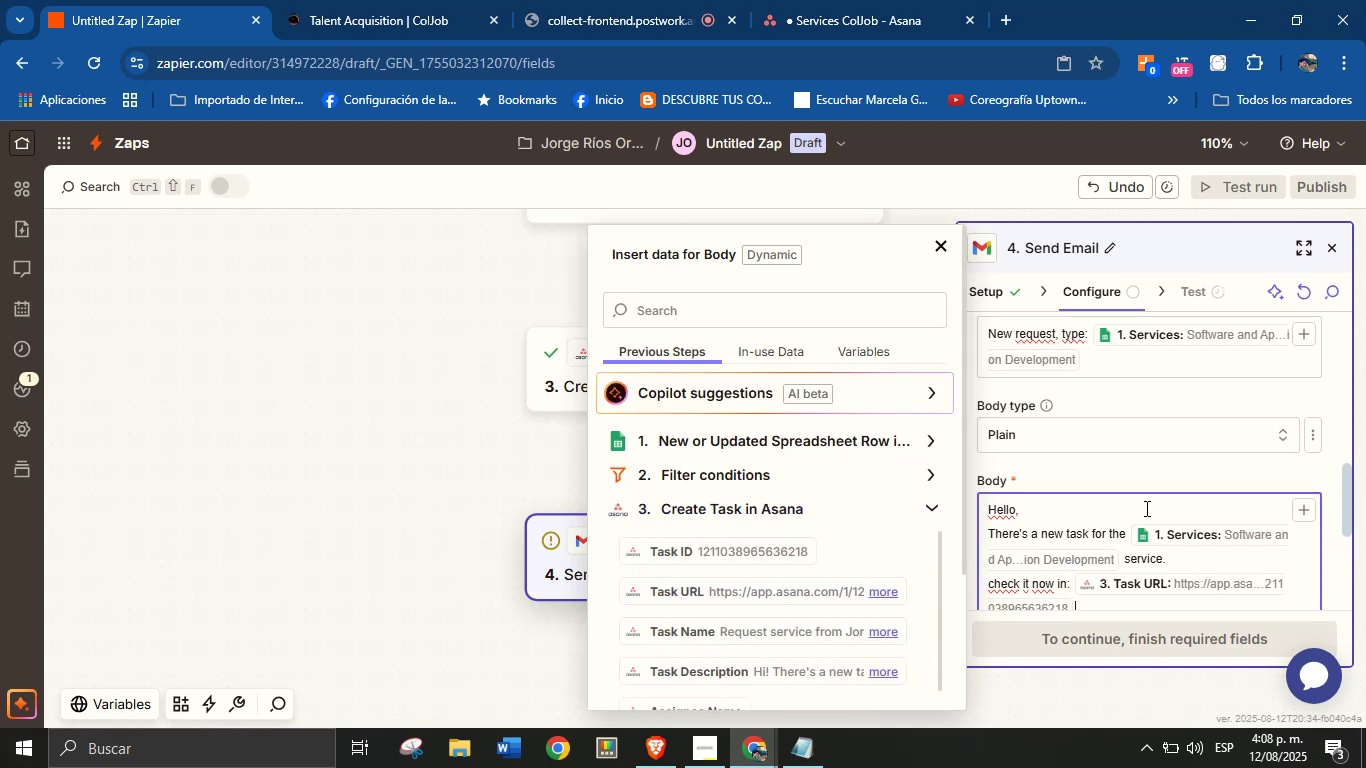 
left_click([1160, 475])
 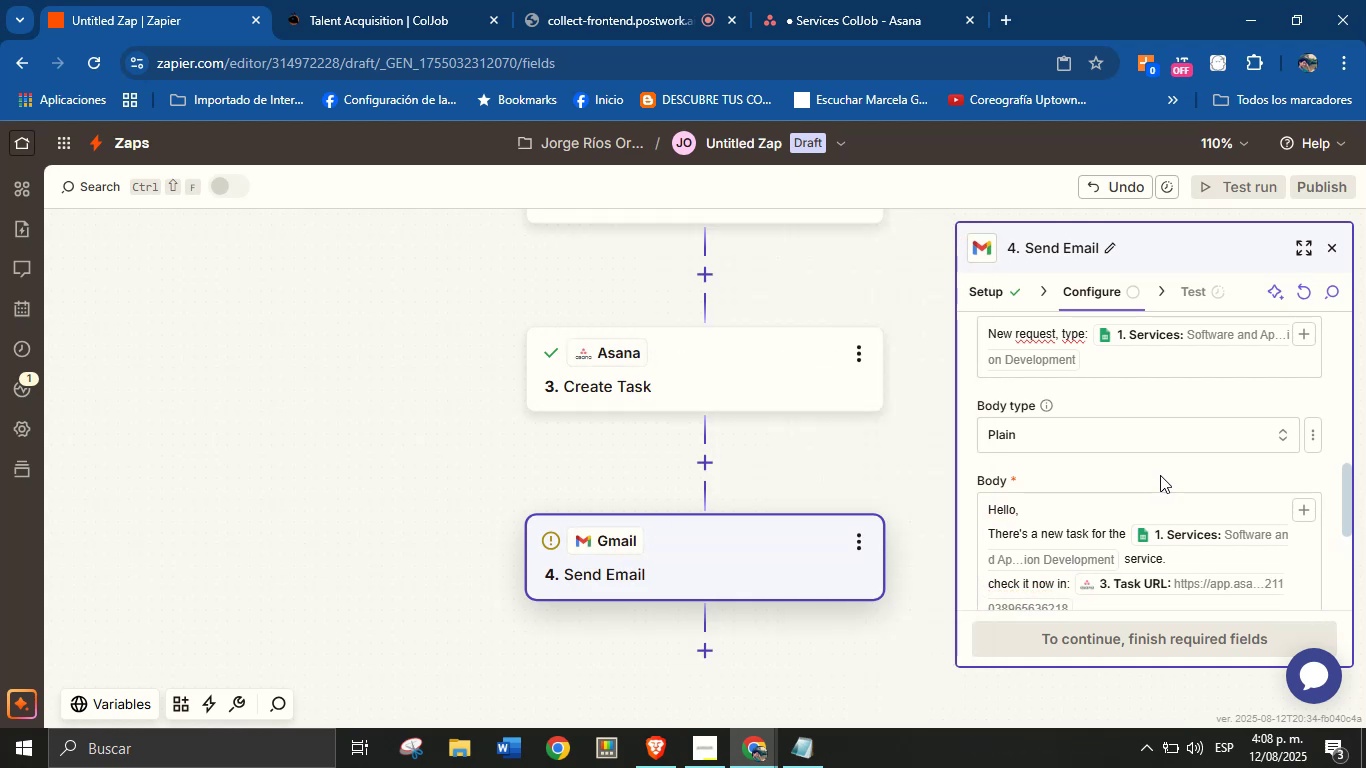 
scroll: coordinate [1139, 498], scroll_direction: down, amount: 2.0
 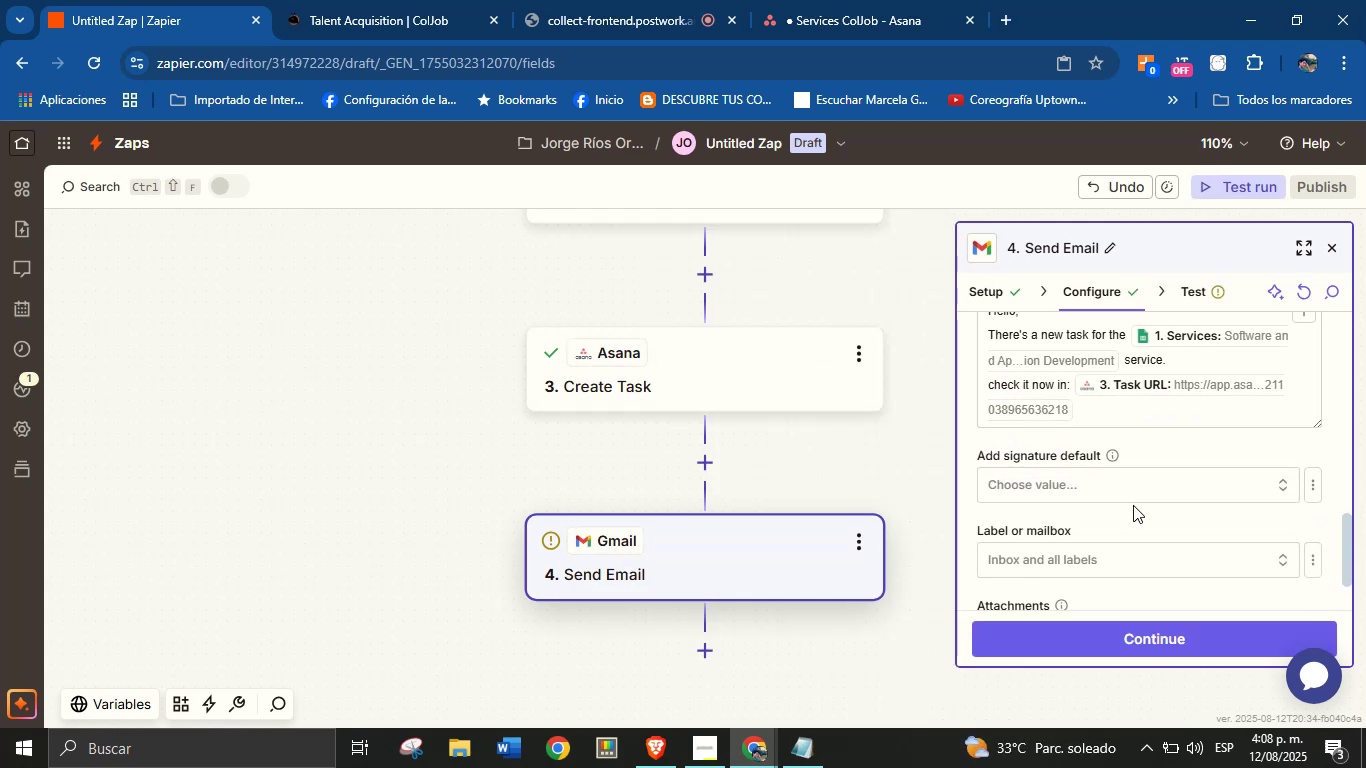 
scroll: coordinate [1119, 514], scroll_direction: none, amount: 0.0
 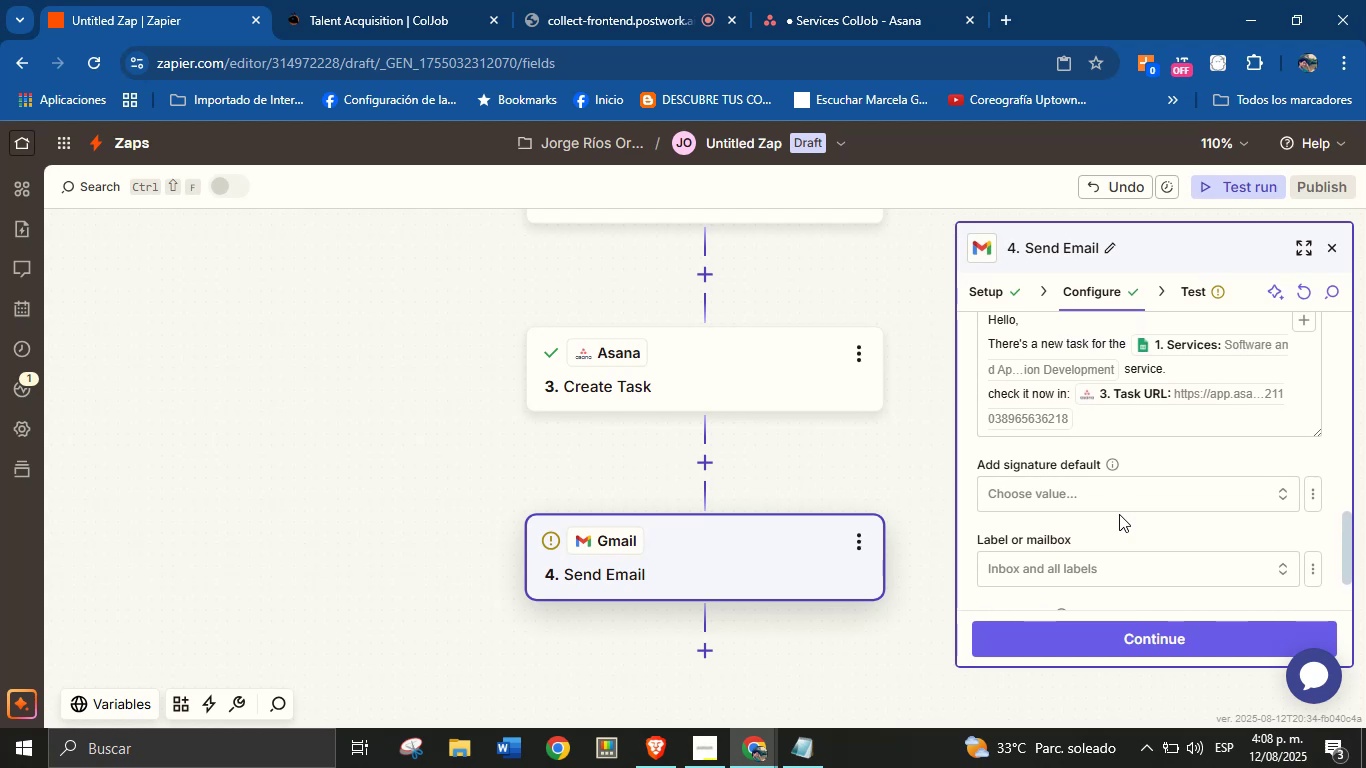 
scroll: coordinate [1119, 520], scroll_direction: down, amount: 4.0
 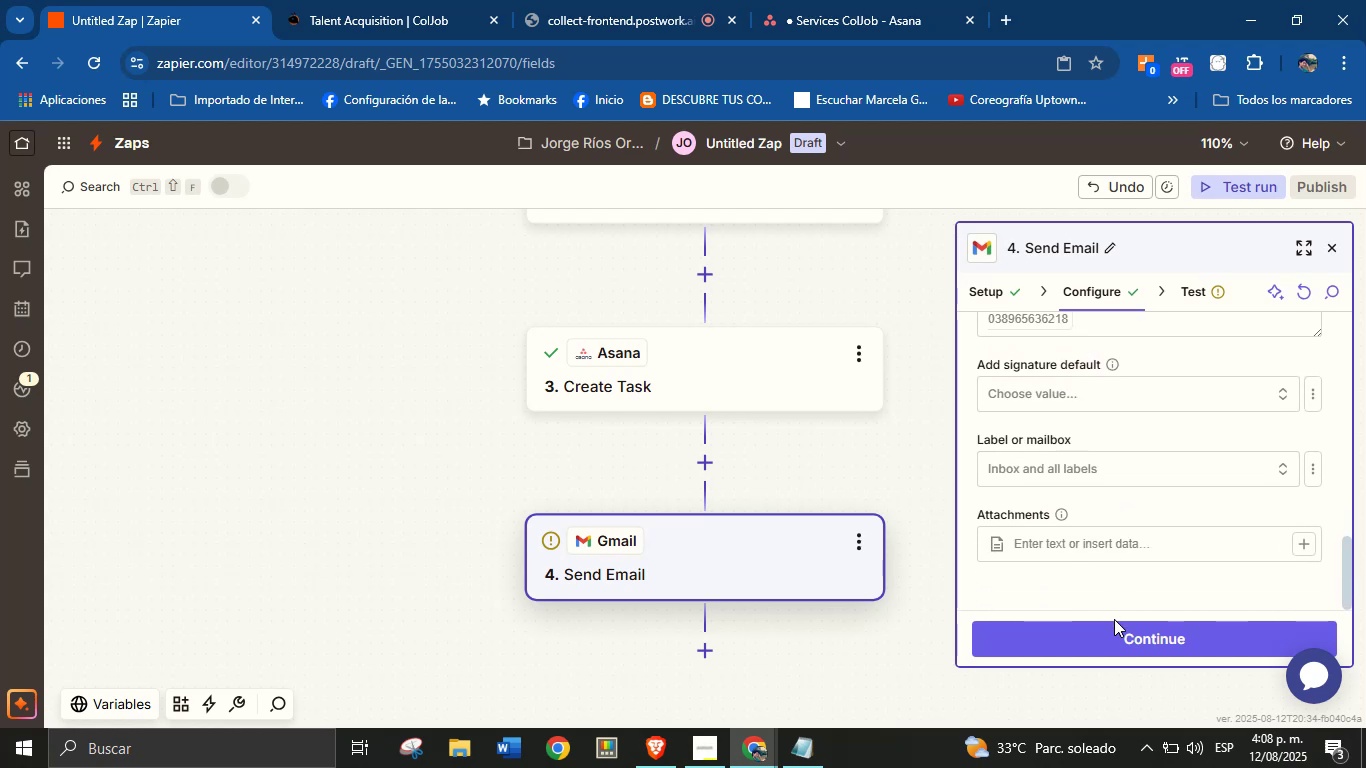 
scroll: coordinate [1125, 498], scroll_direction: up, amount: 15.0
 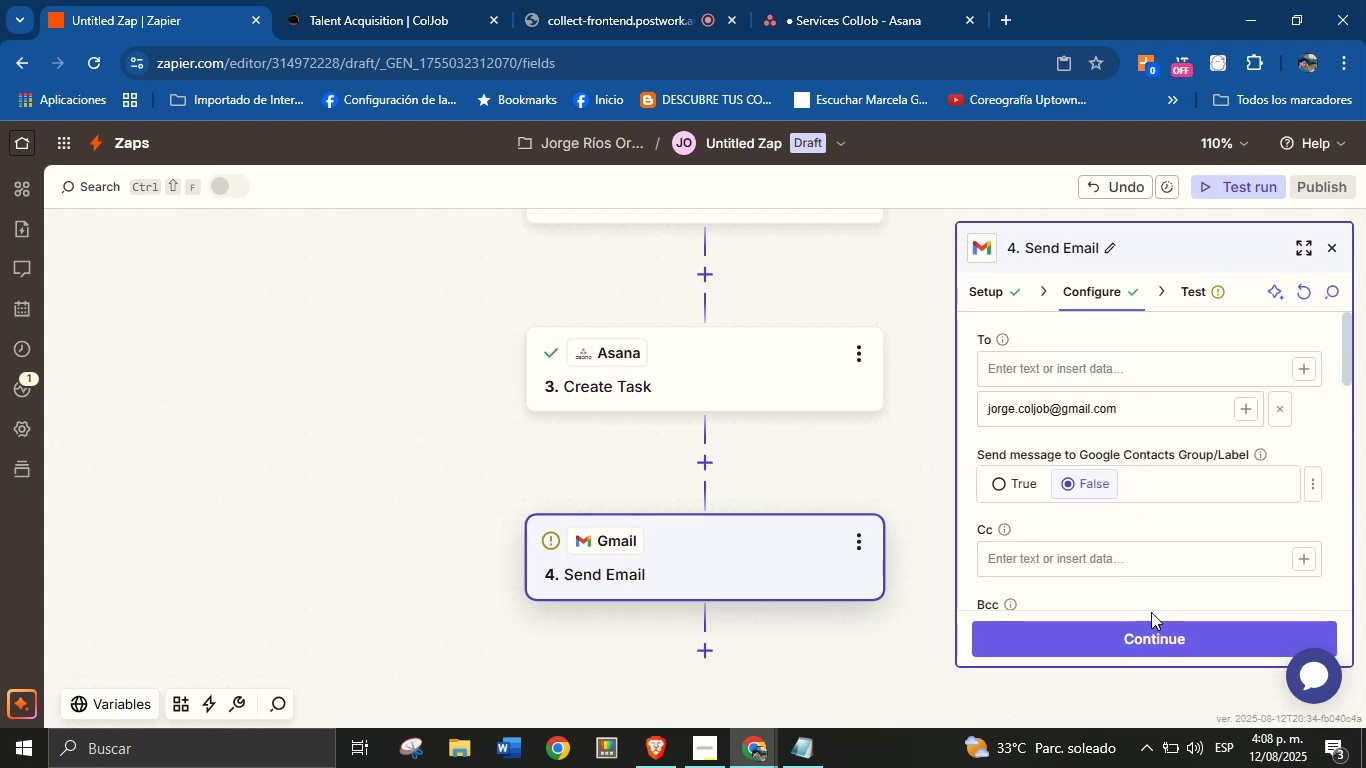 
left_click([1154, 634])
 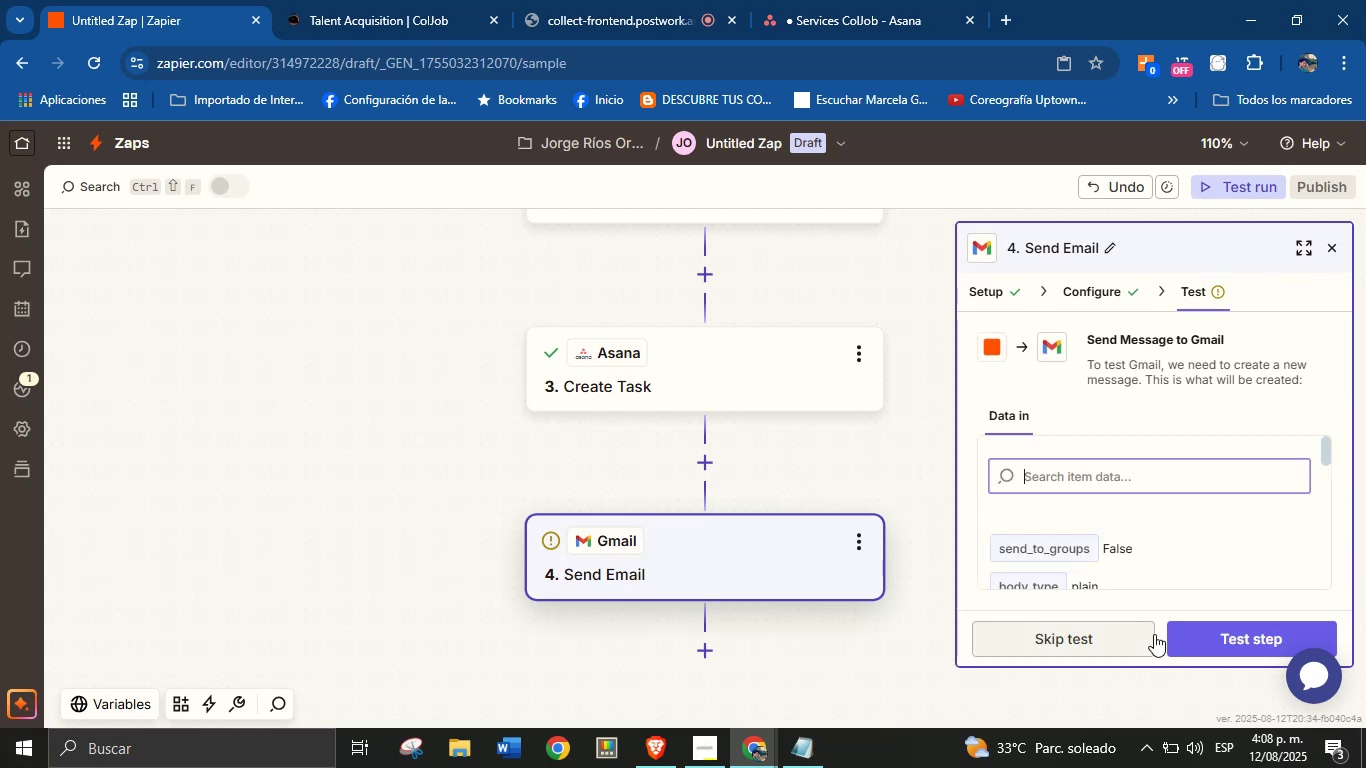 
scroll: coordinate [1161, 534], scroll_direction: down, amount: 7.0
 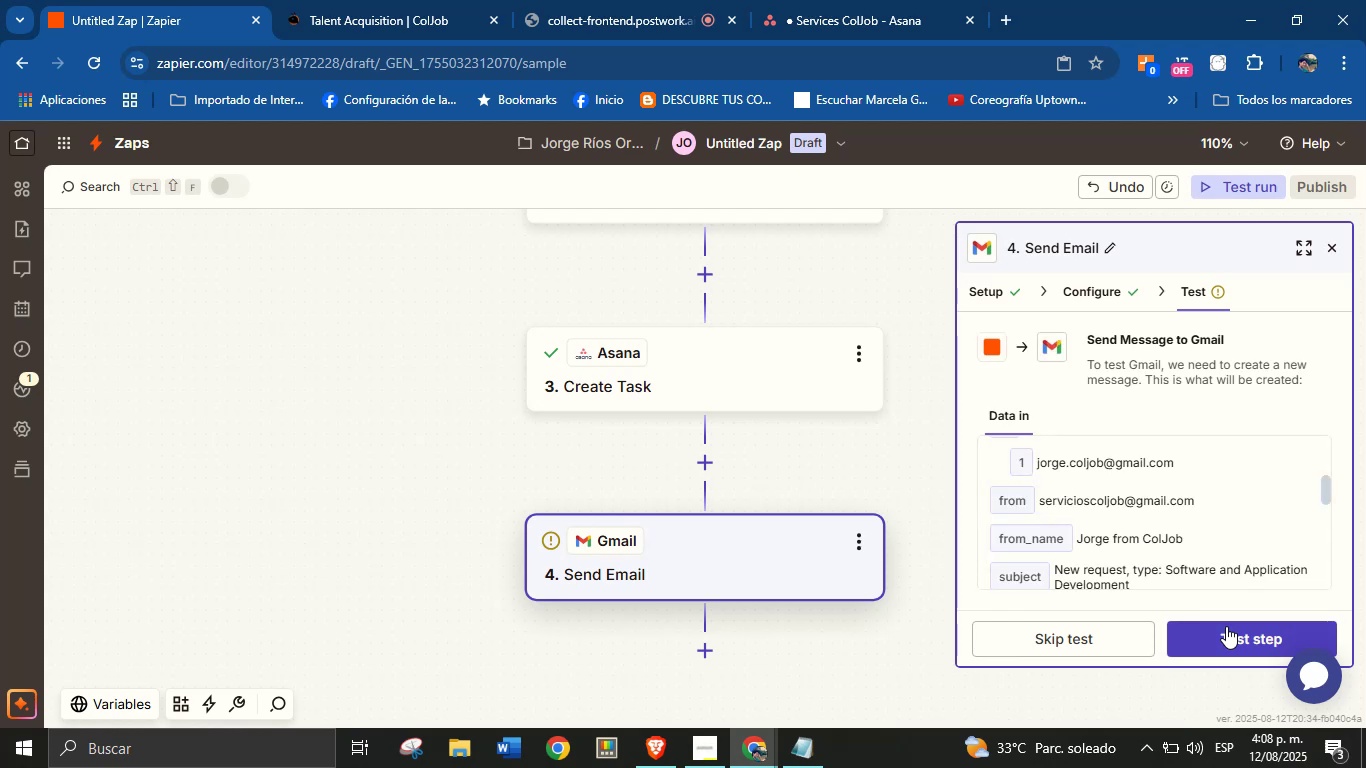 
left_click([1249, 642])
 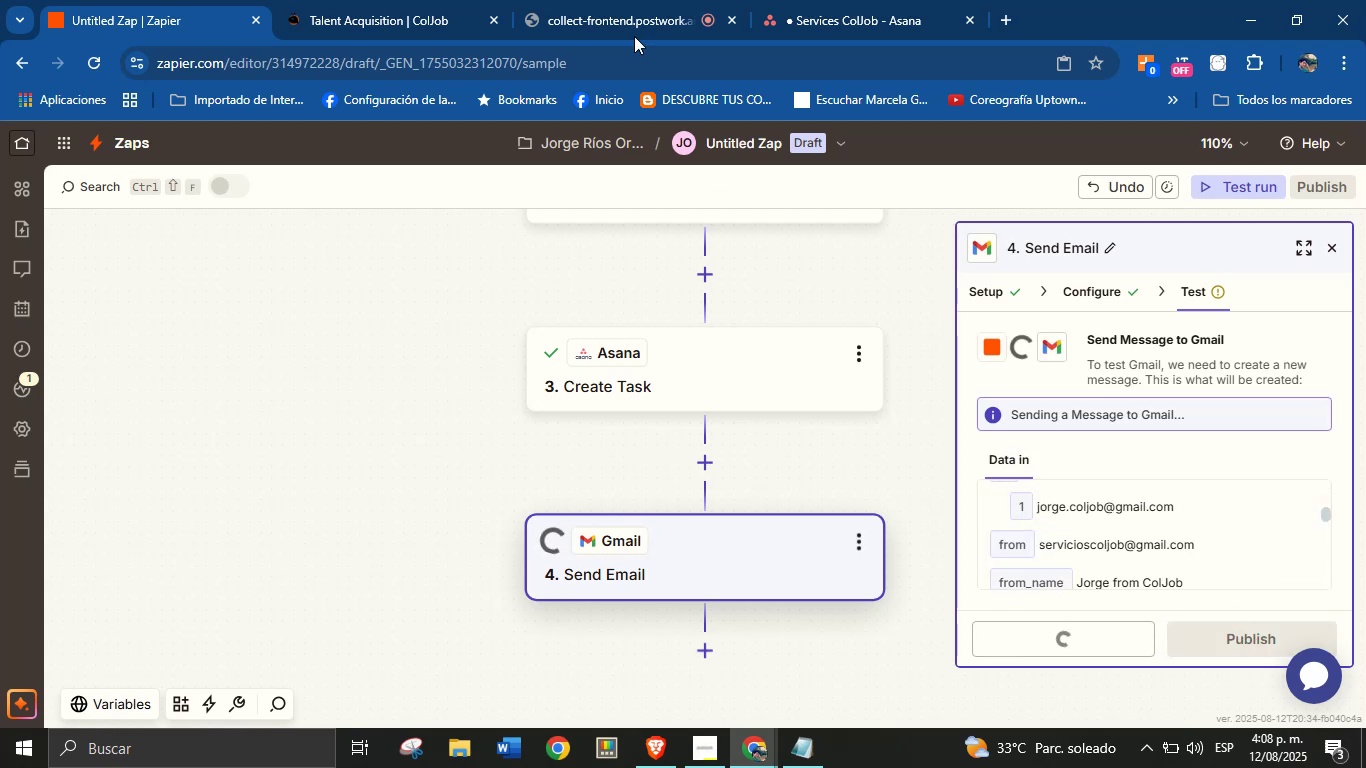 
left_click([458, 0])
 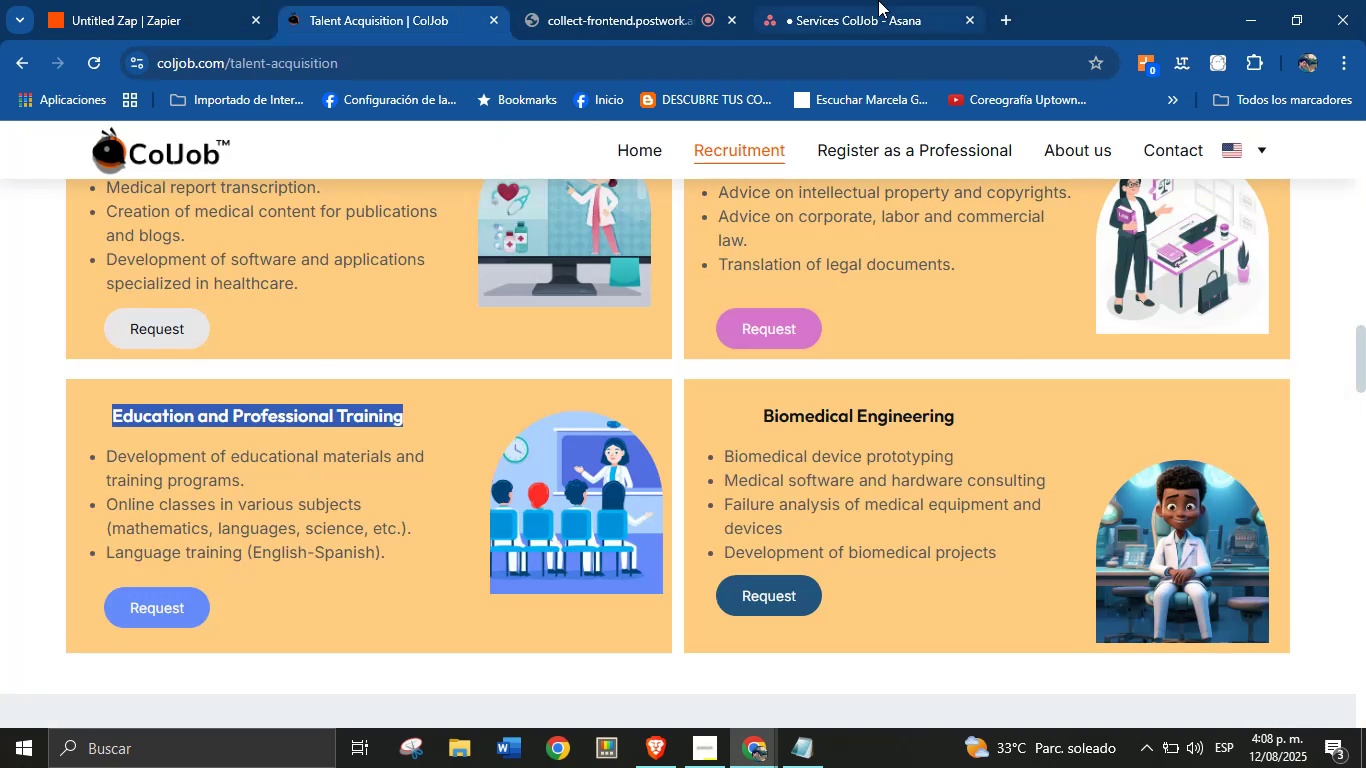 
left_click([878, 0])
 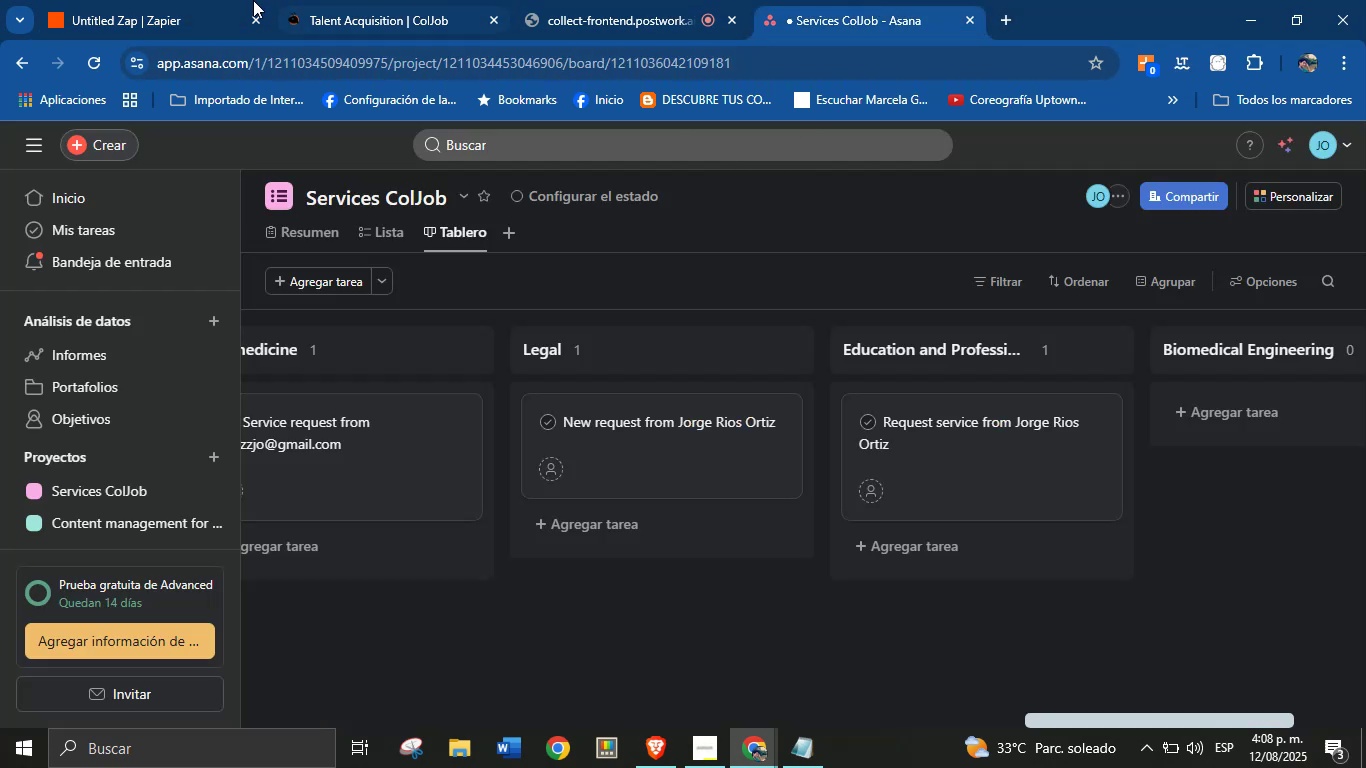 
left_click([181, 0])
 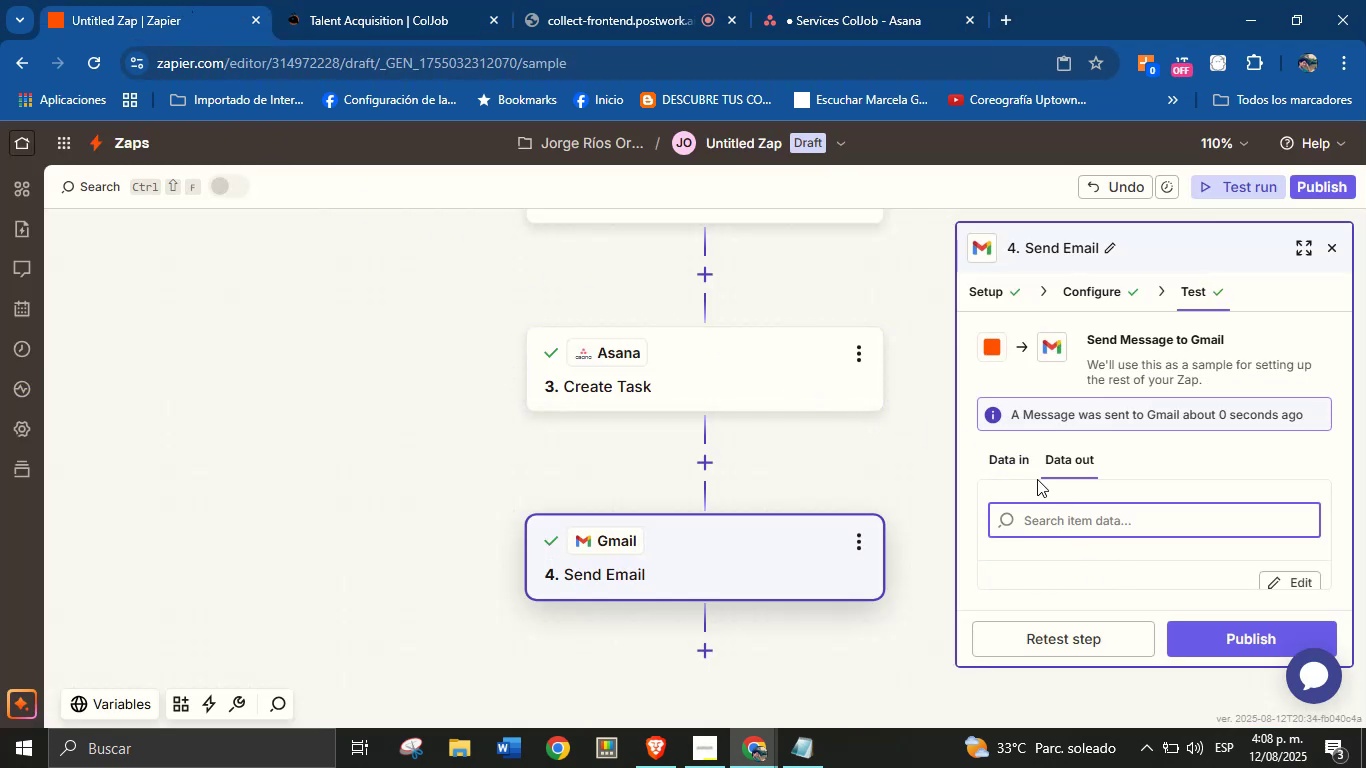 
scroll: coordinate [851, 485], scroll_direction: down, amount: 1.0
 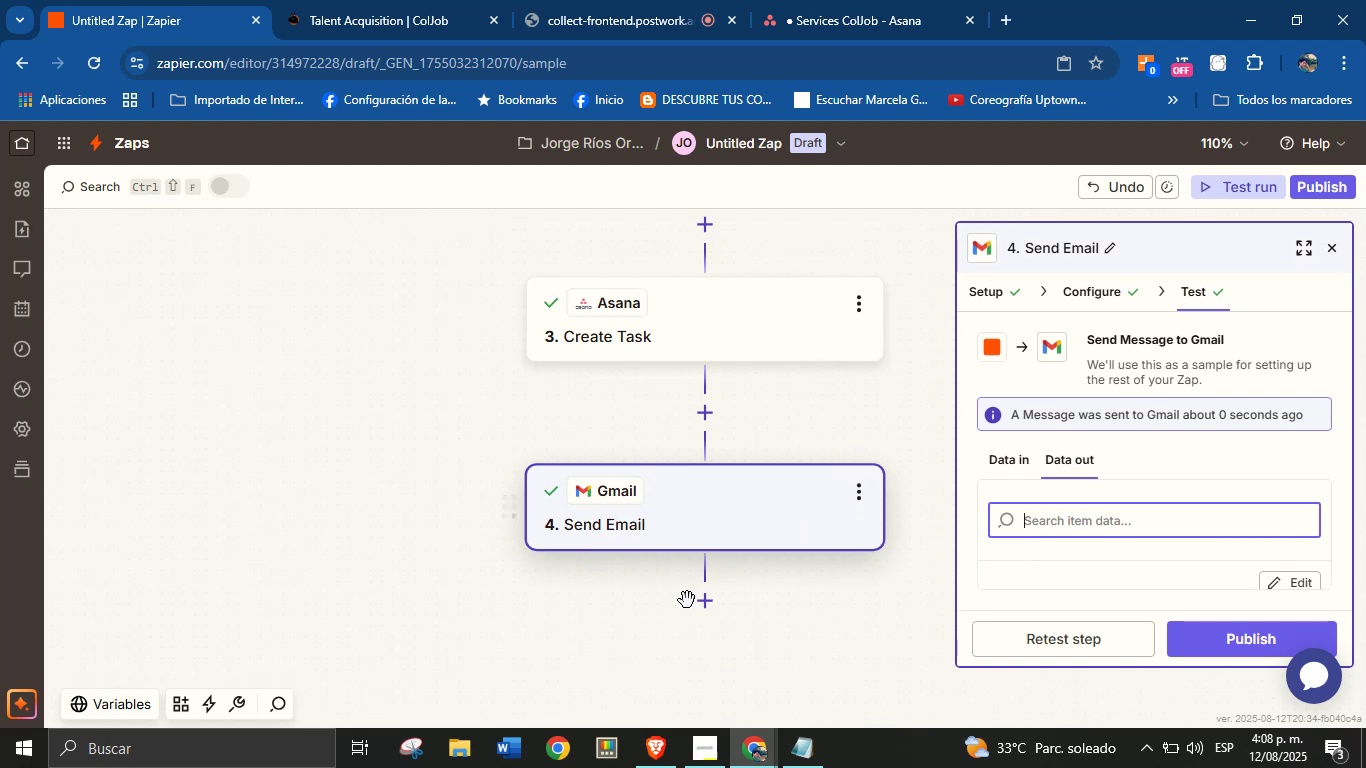 
left_click([701, 606])
 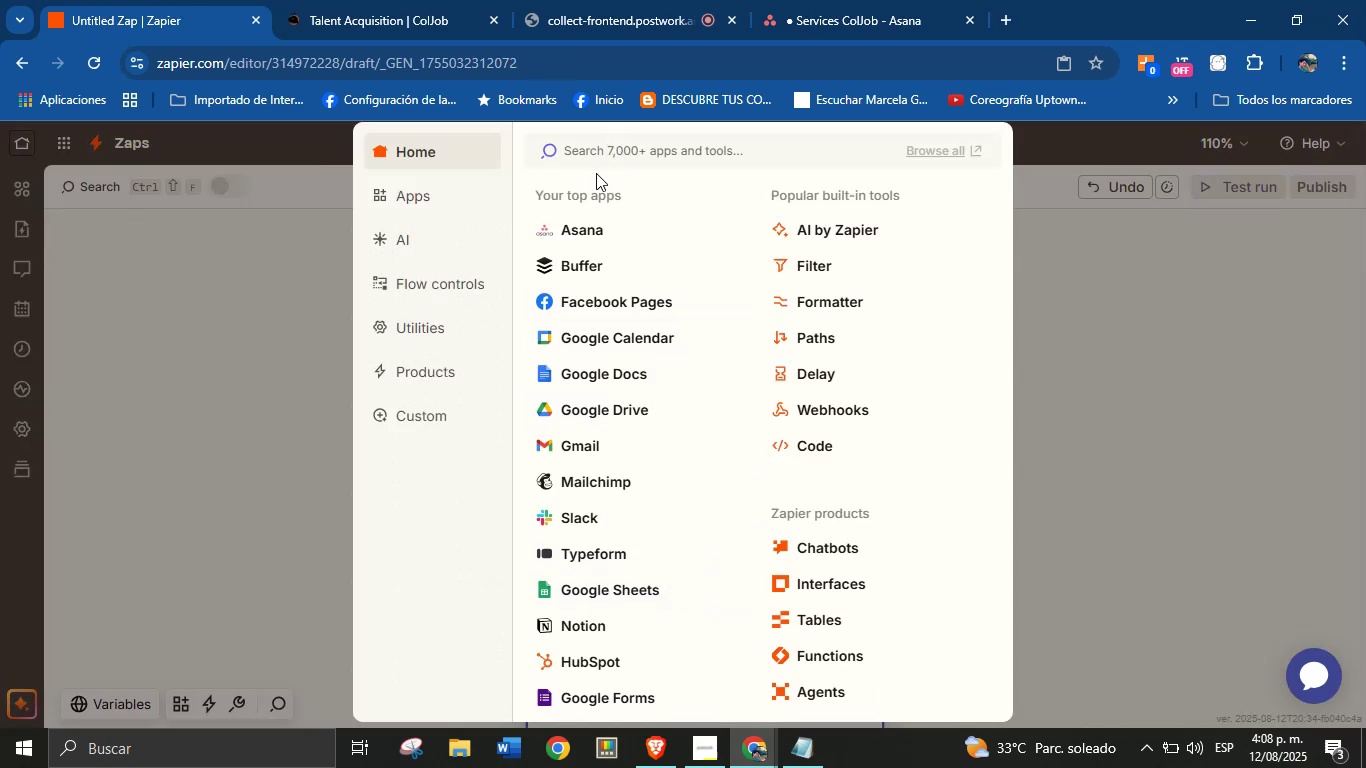 
wait(13.03)
 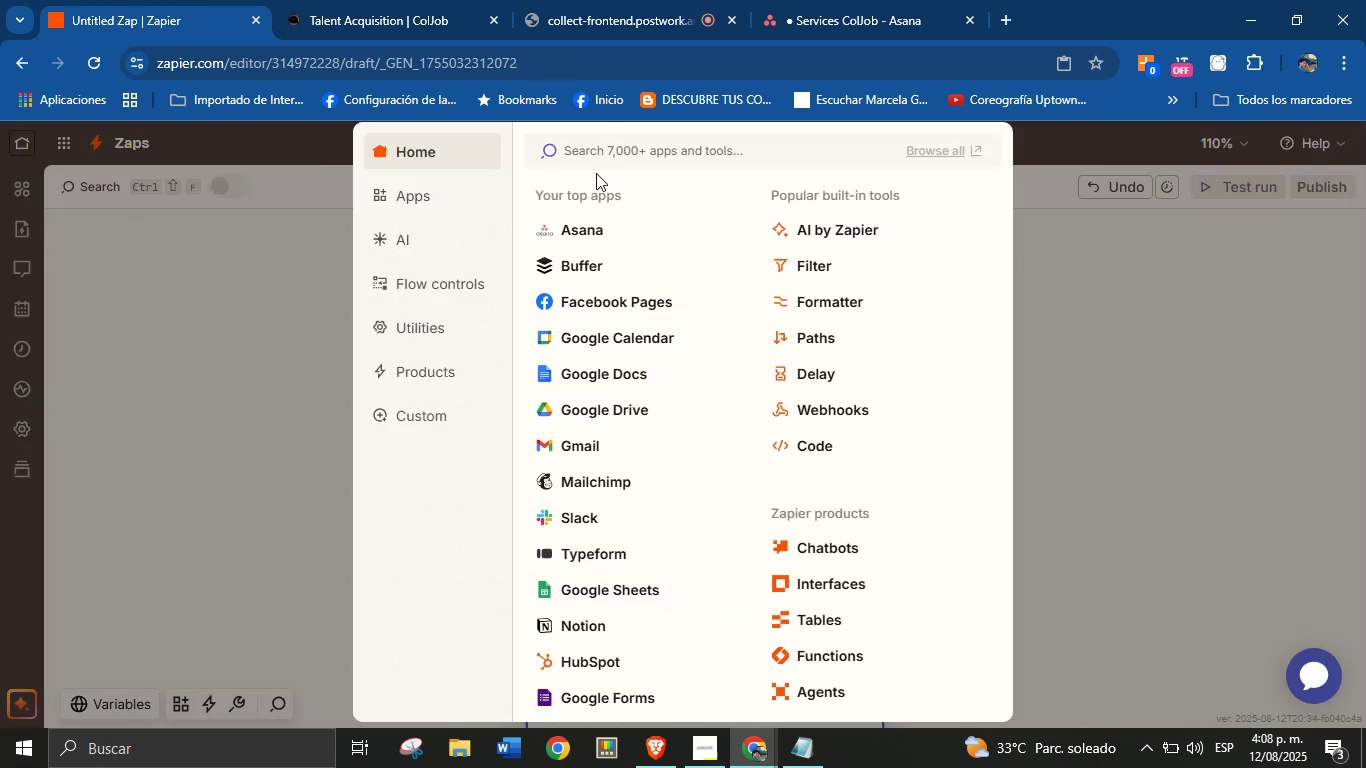 
left_click([605, 437])
 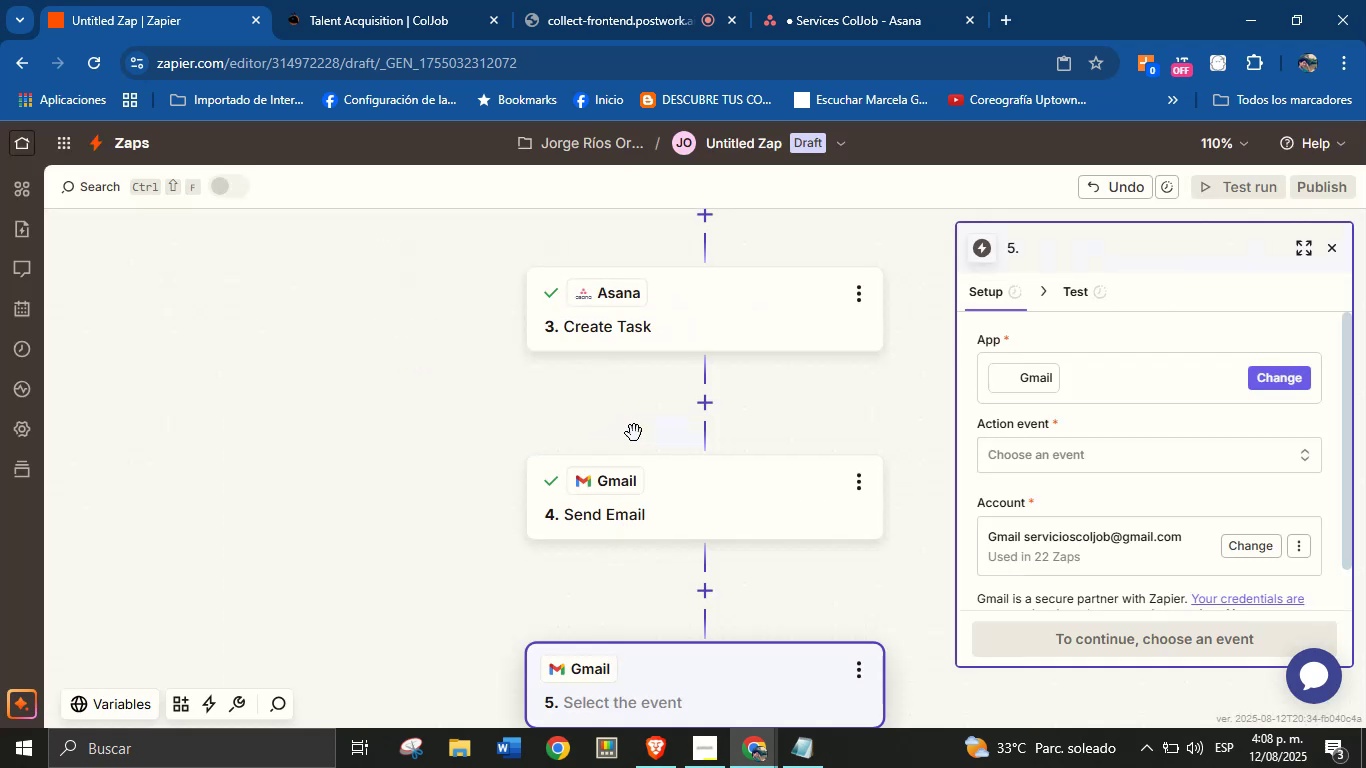 
scroll: coordinate [727, 456], scroll_direction: down, amount: 1.0
 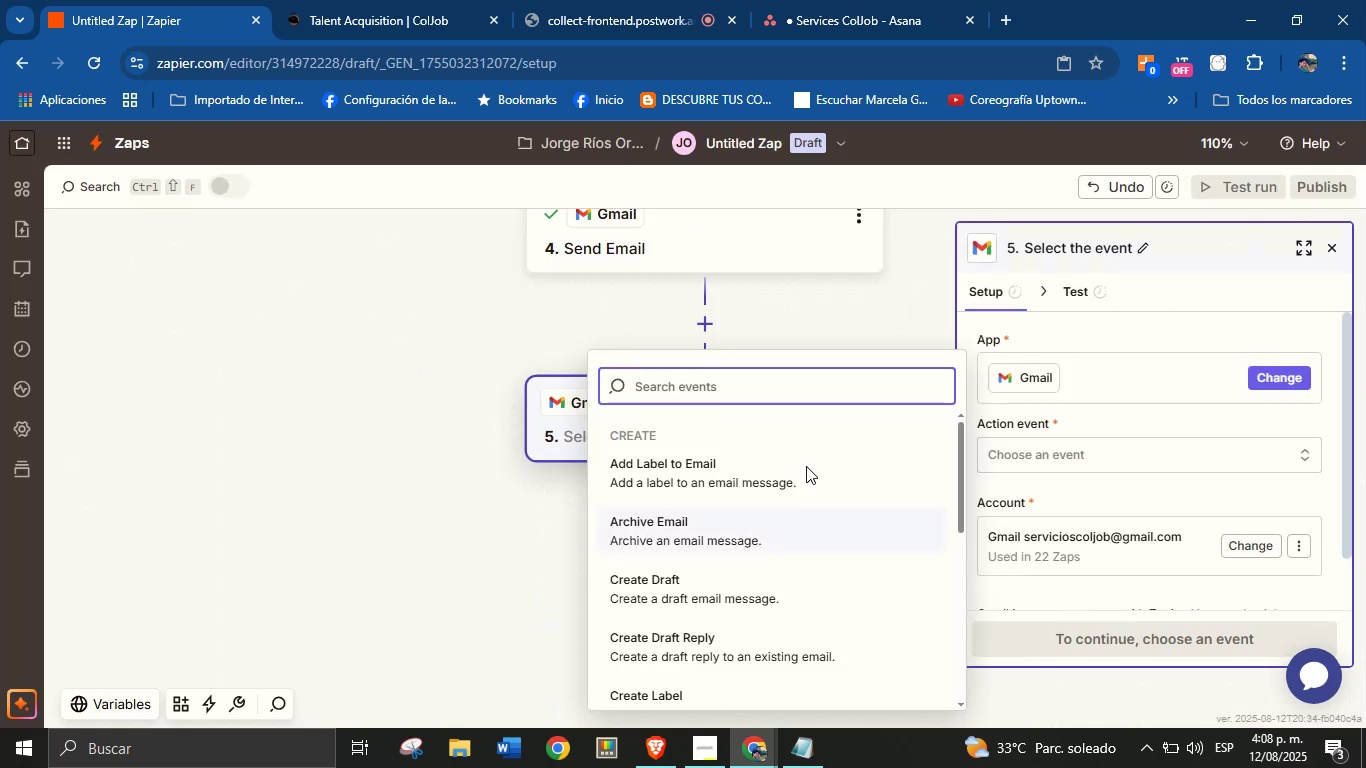 
type(send)
 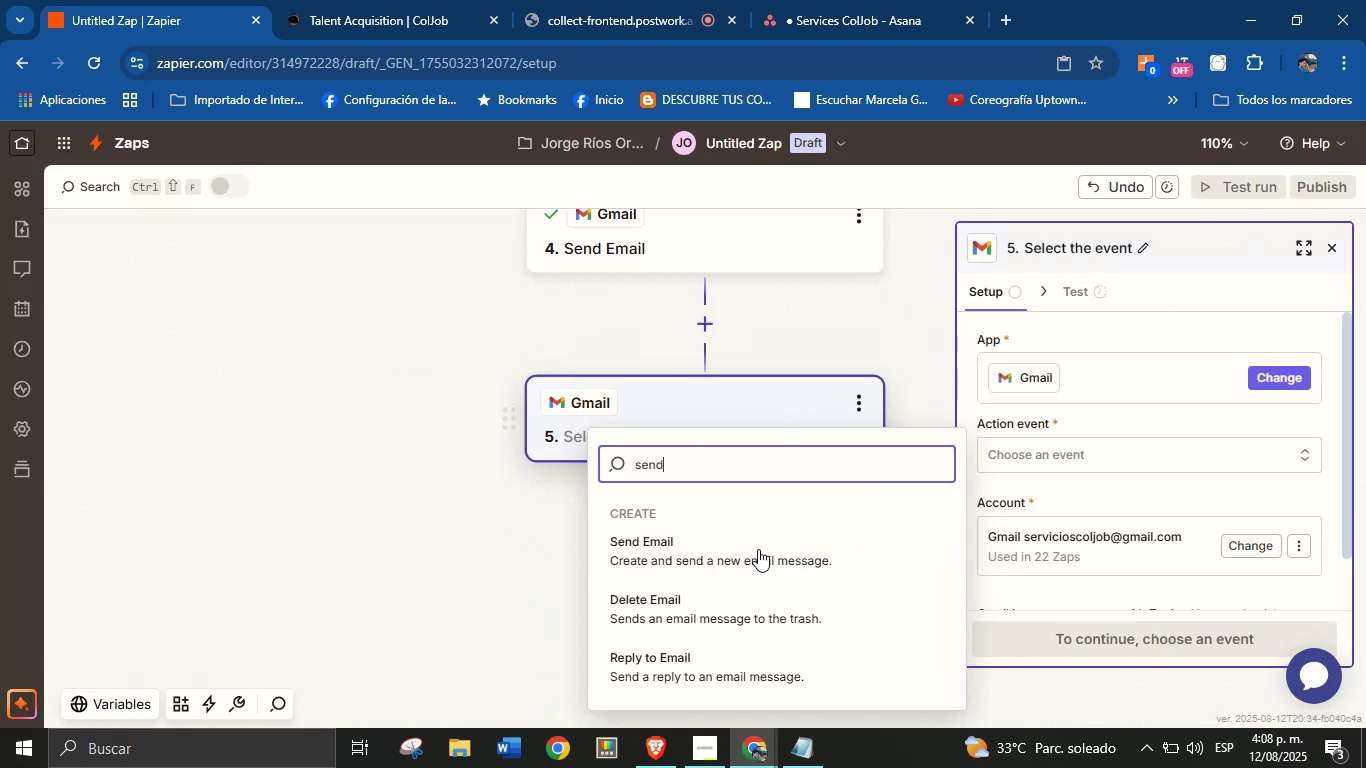 
left_click([754, 550])
 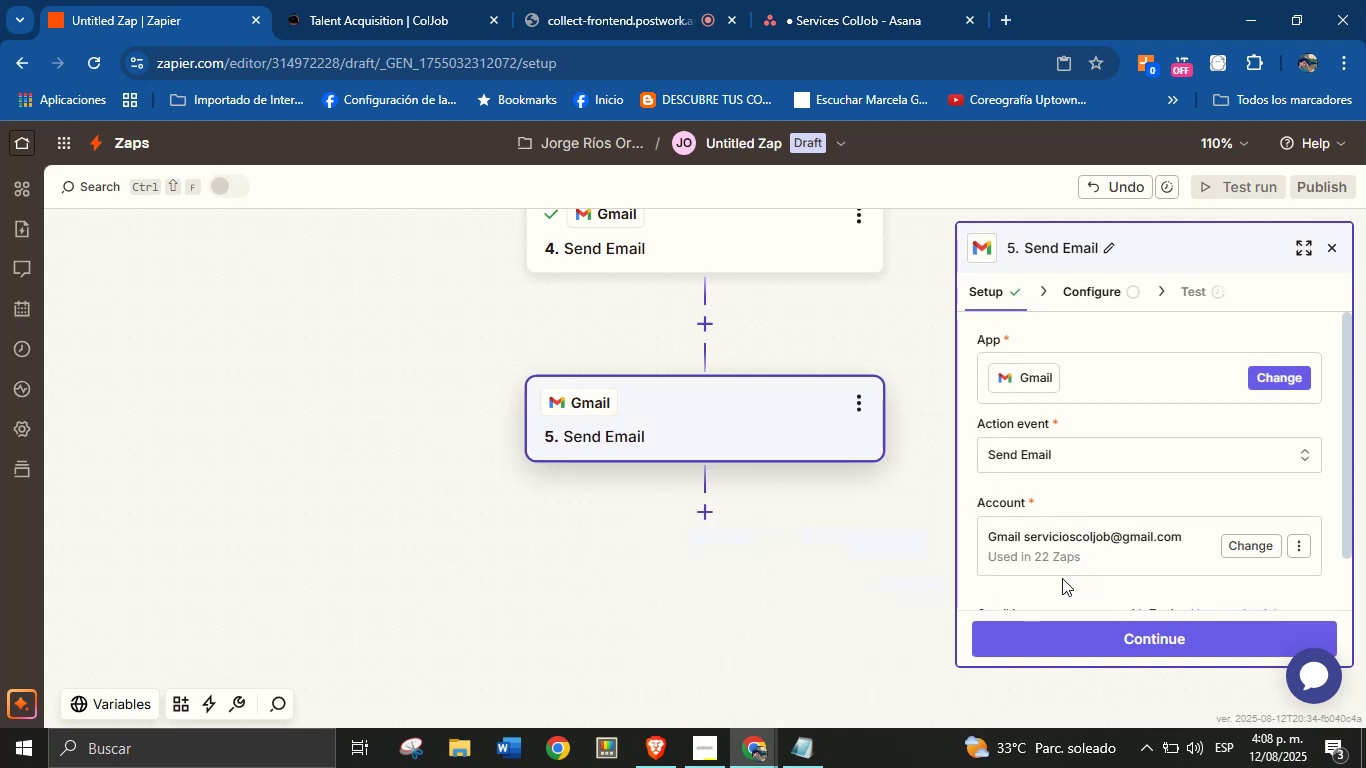 
left_click([1075, 634])
 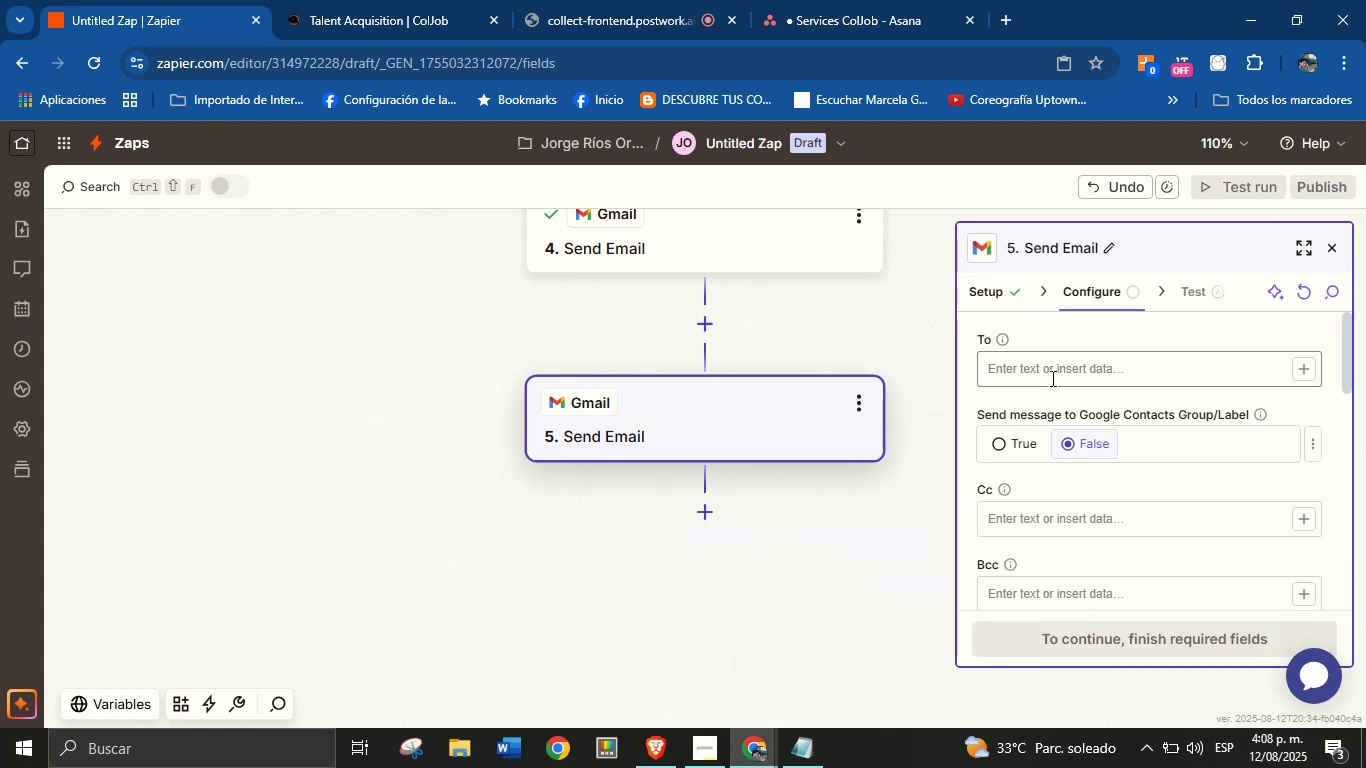 
left_click([1051, 374])
 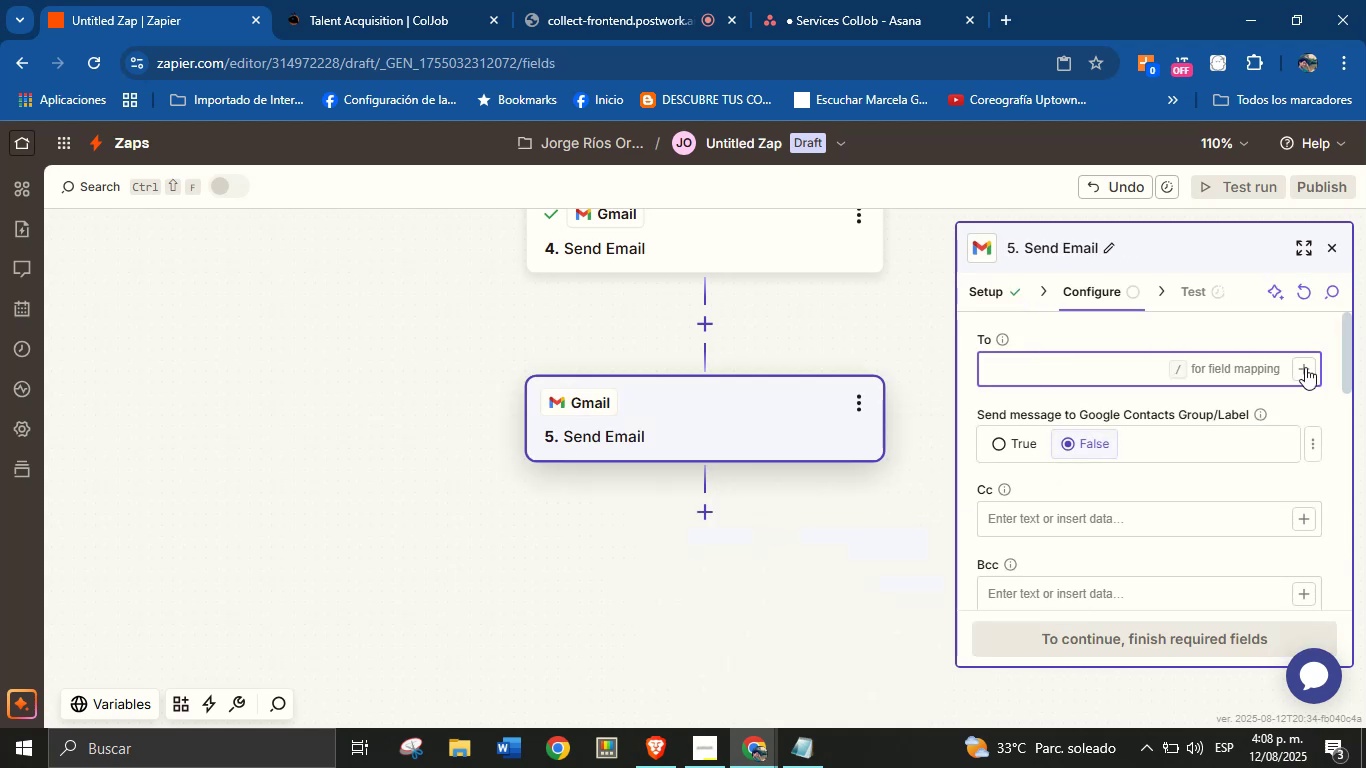 
left_click([1311, 374])
 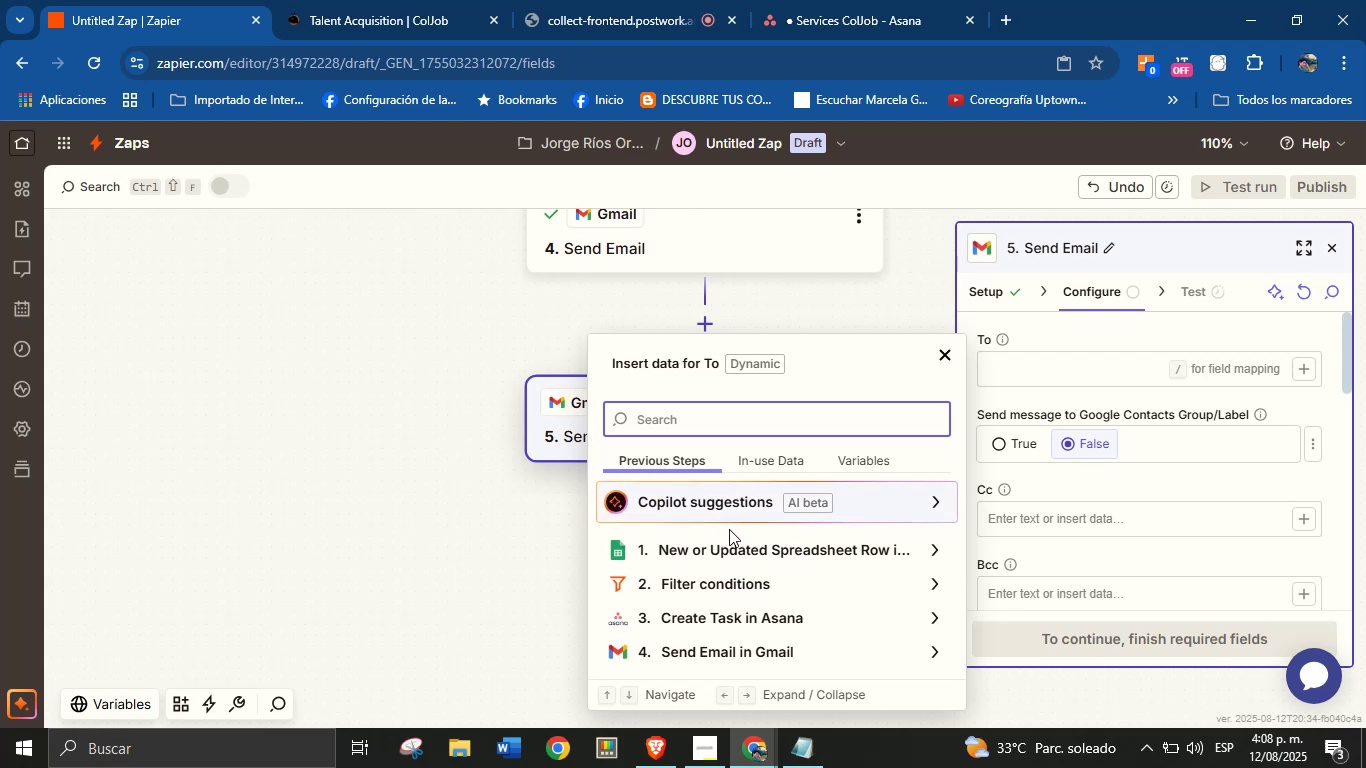 
left_click([770, 542])
 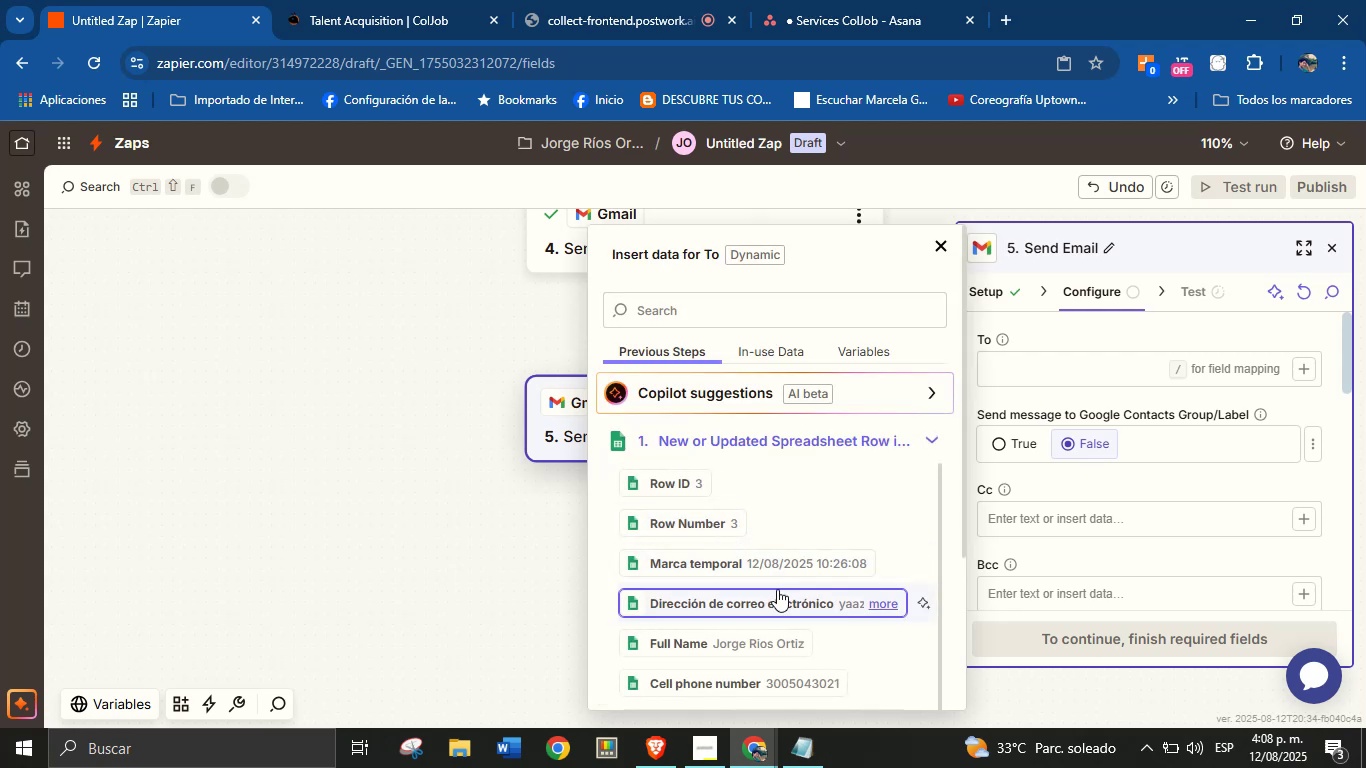 
left_click([779, 596])
 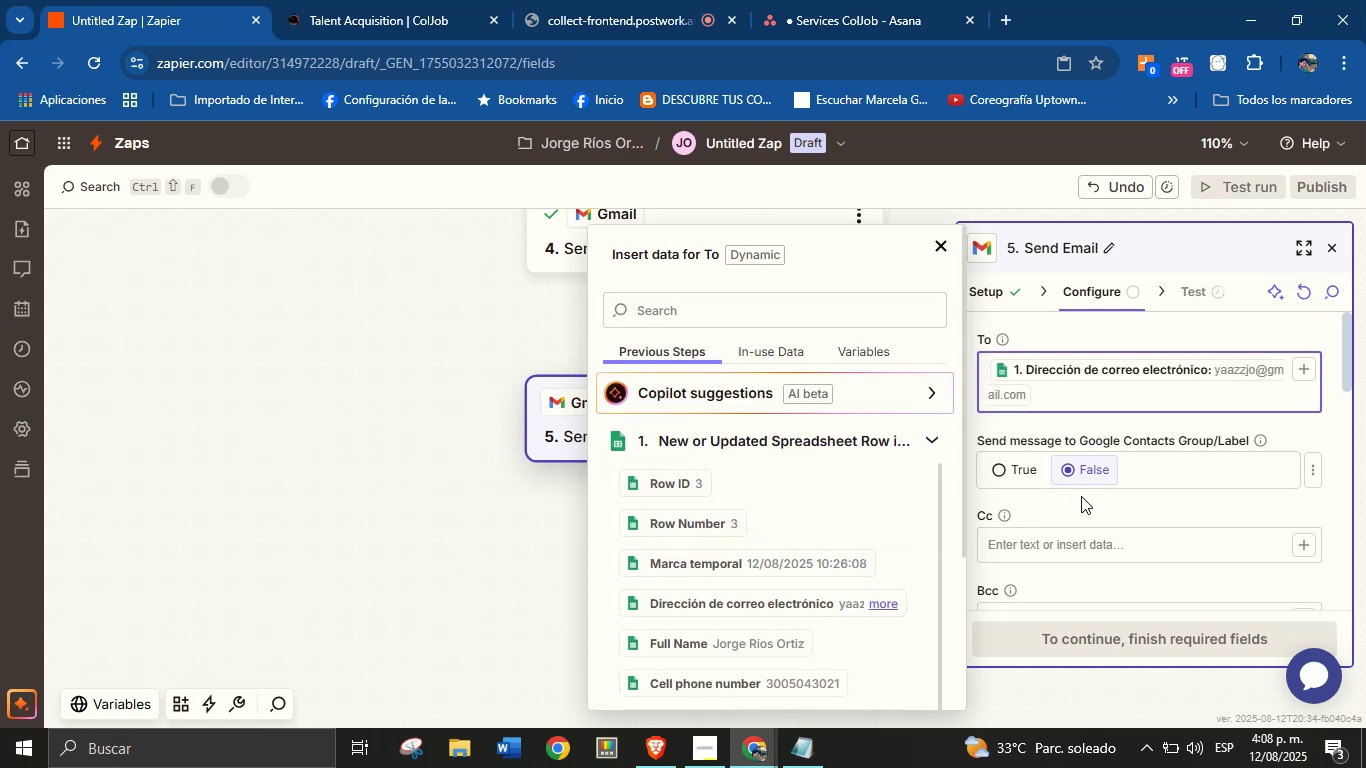 
left_click([1081, 496])
 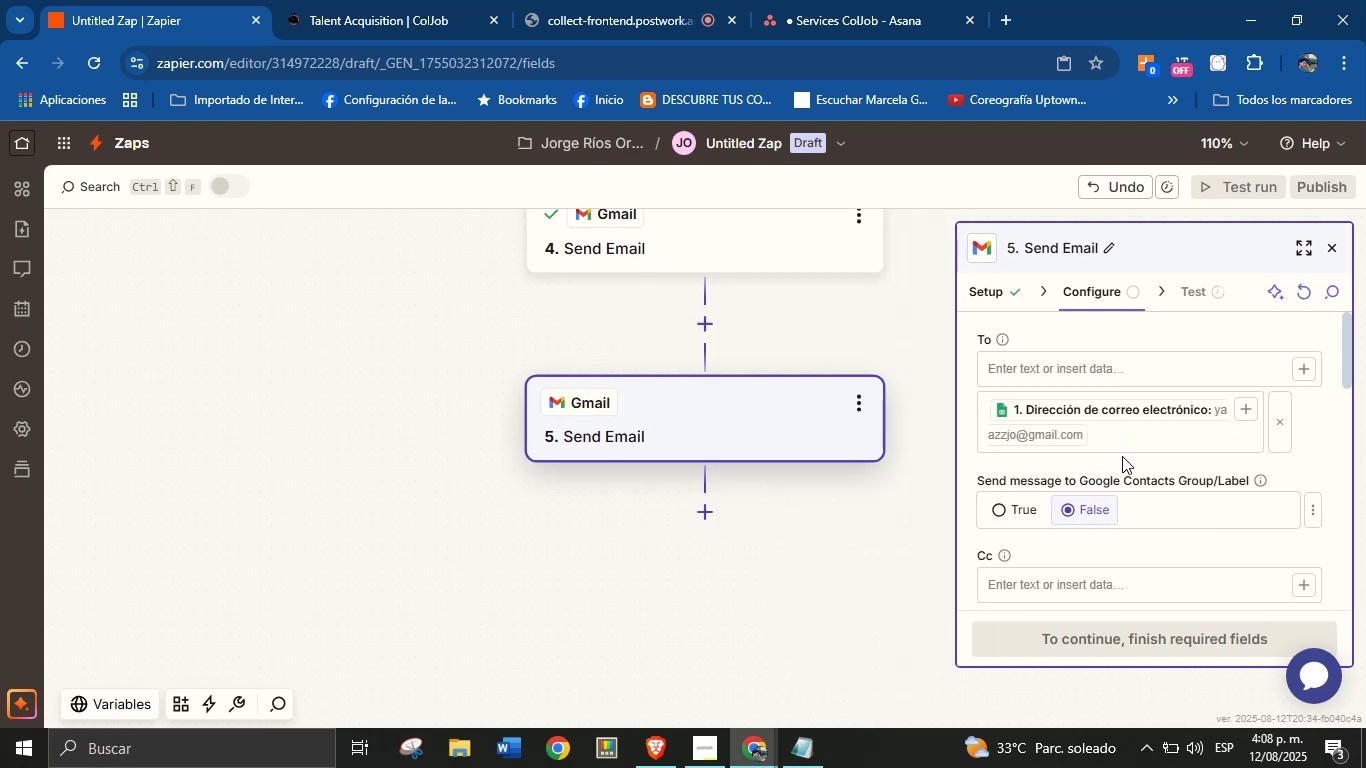 
scroll: coordinate [1144, 501], scroll_direction: down, amount: 3.0
 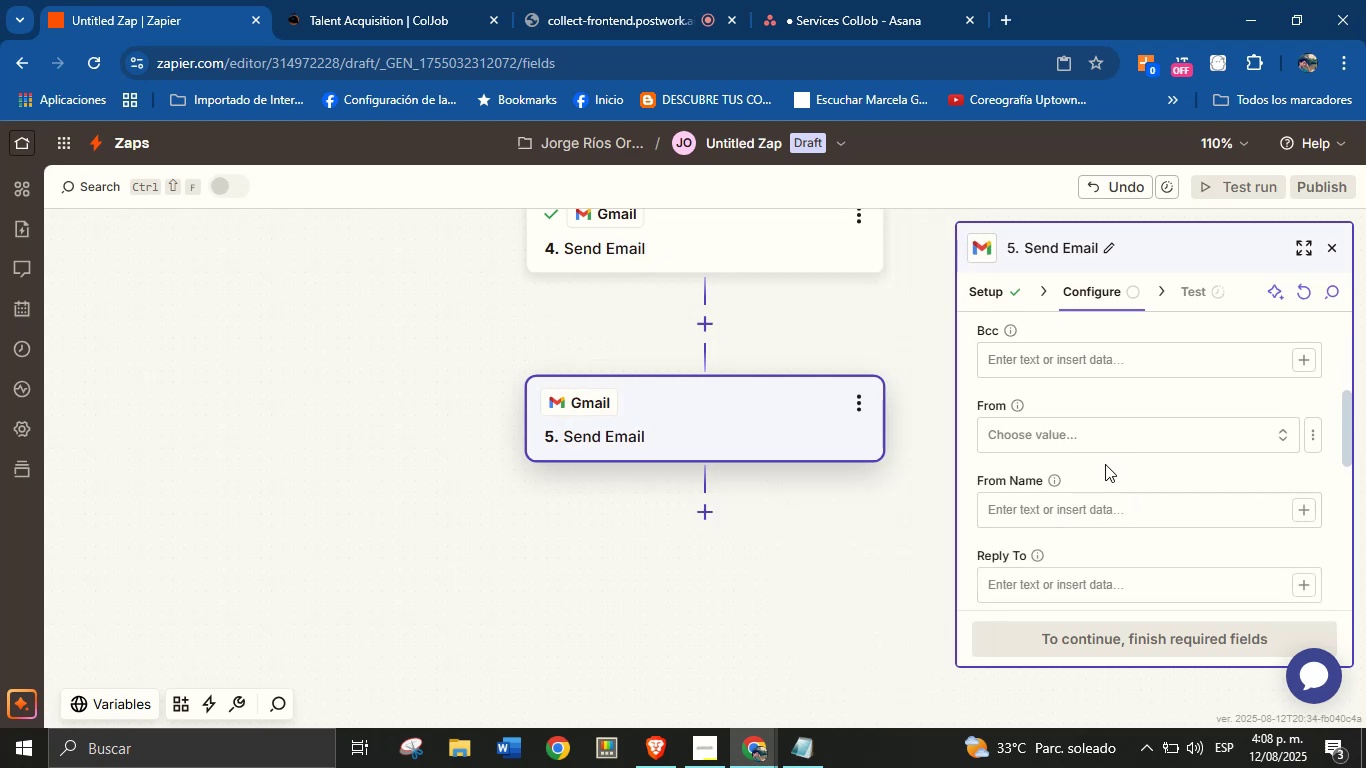 
left_click([1105, 443])
 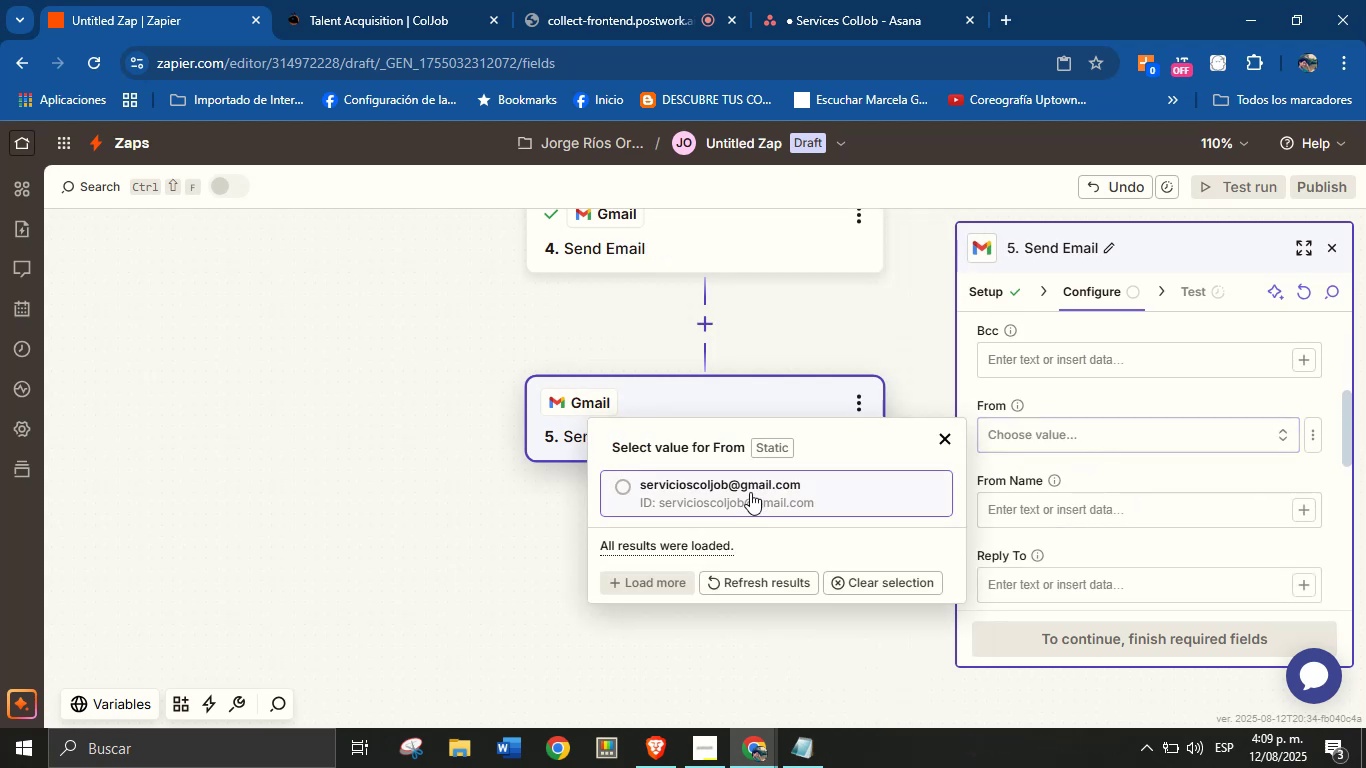 
left_click([746, 491])
 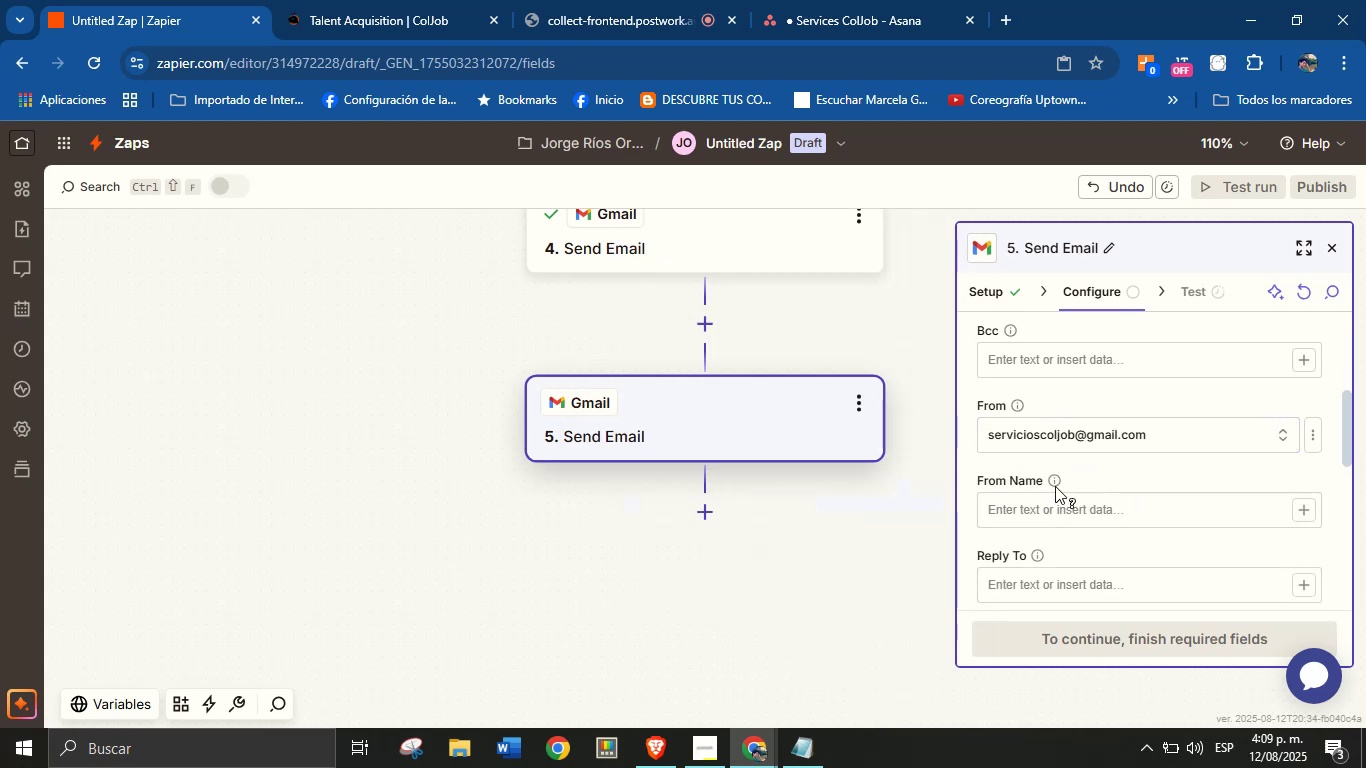 
left_click([1102, 477])
 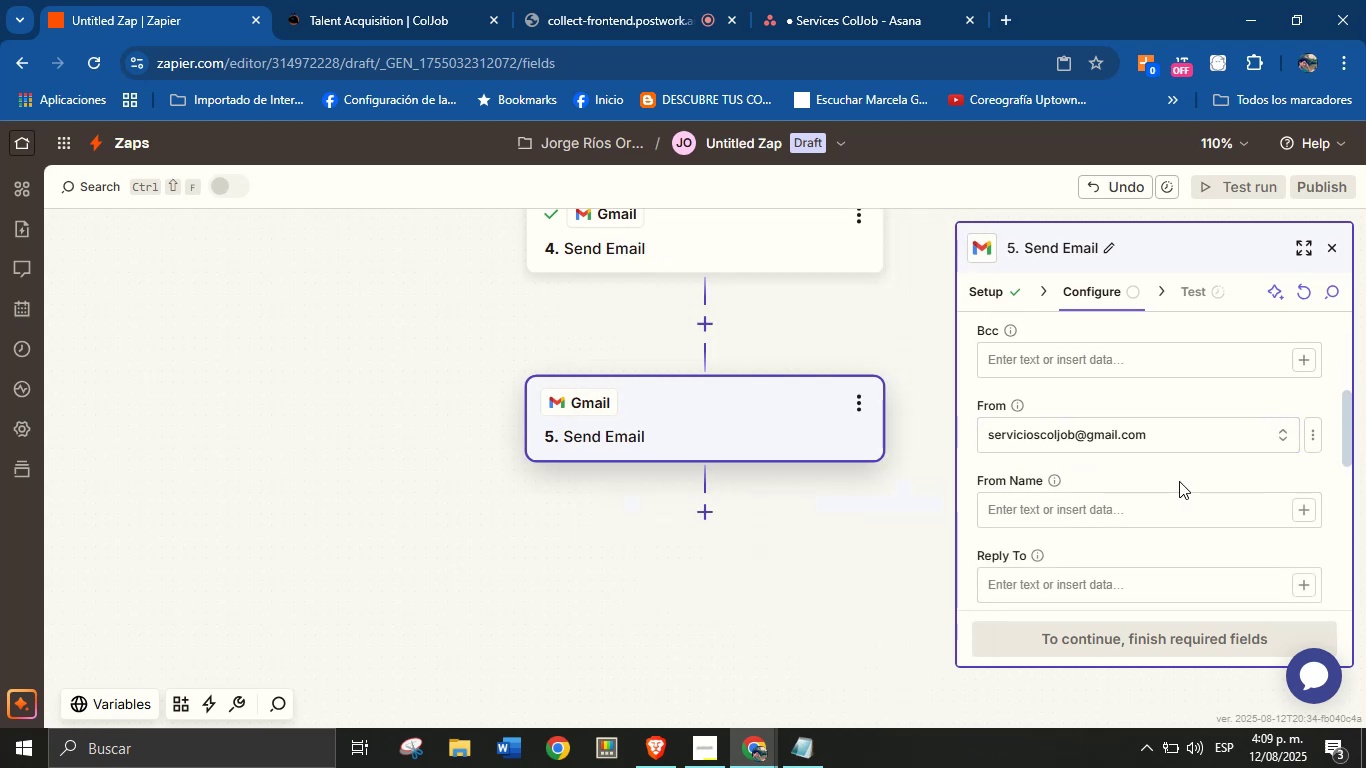 
left_click([1186, 504])
 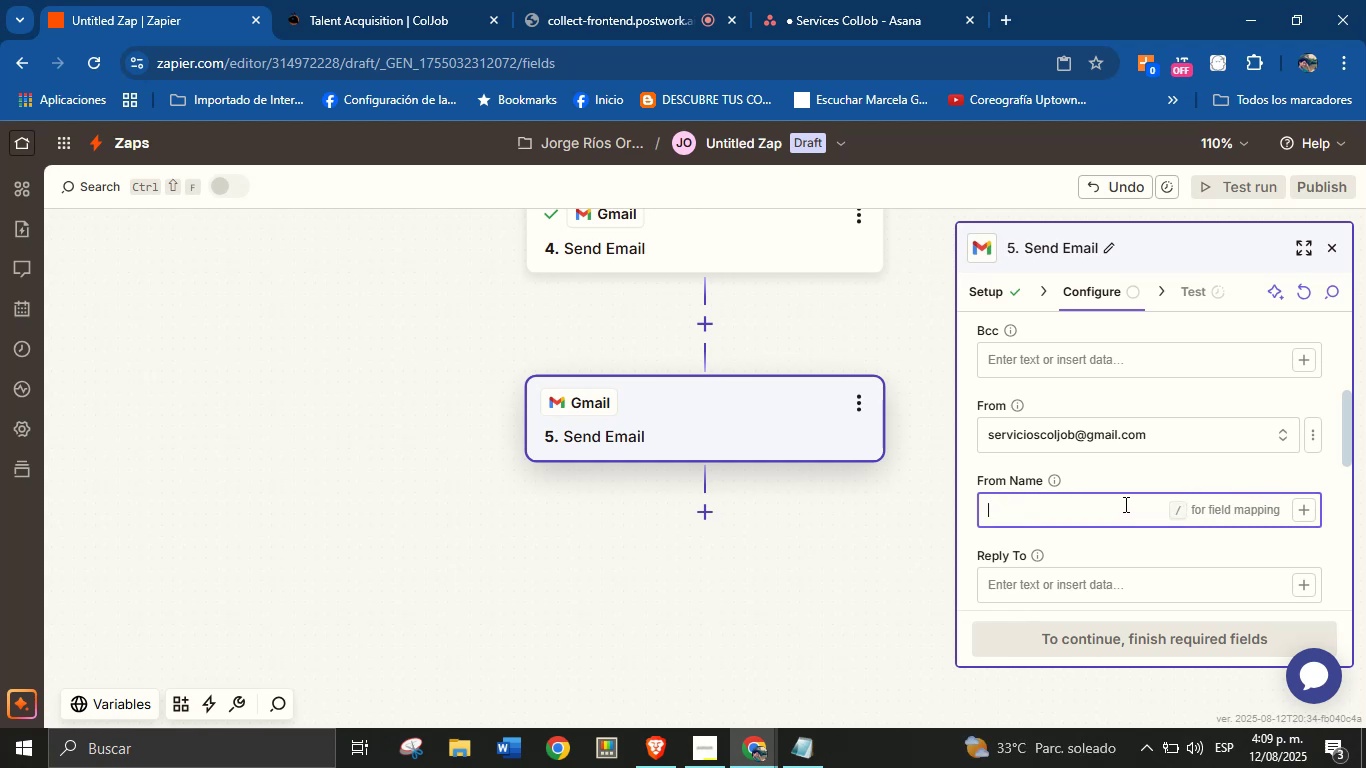 
type(Jorge from ColJob)
 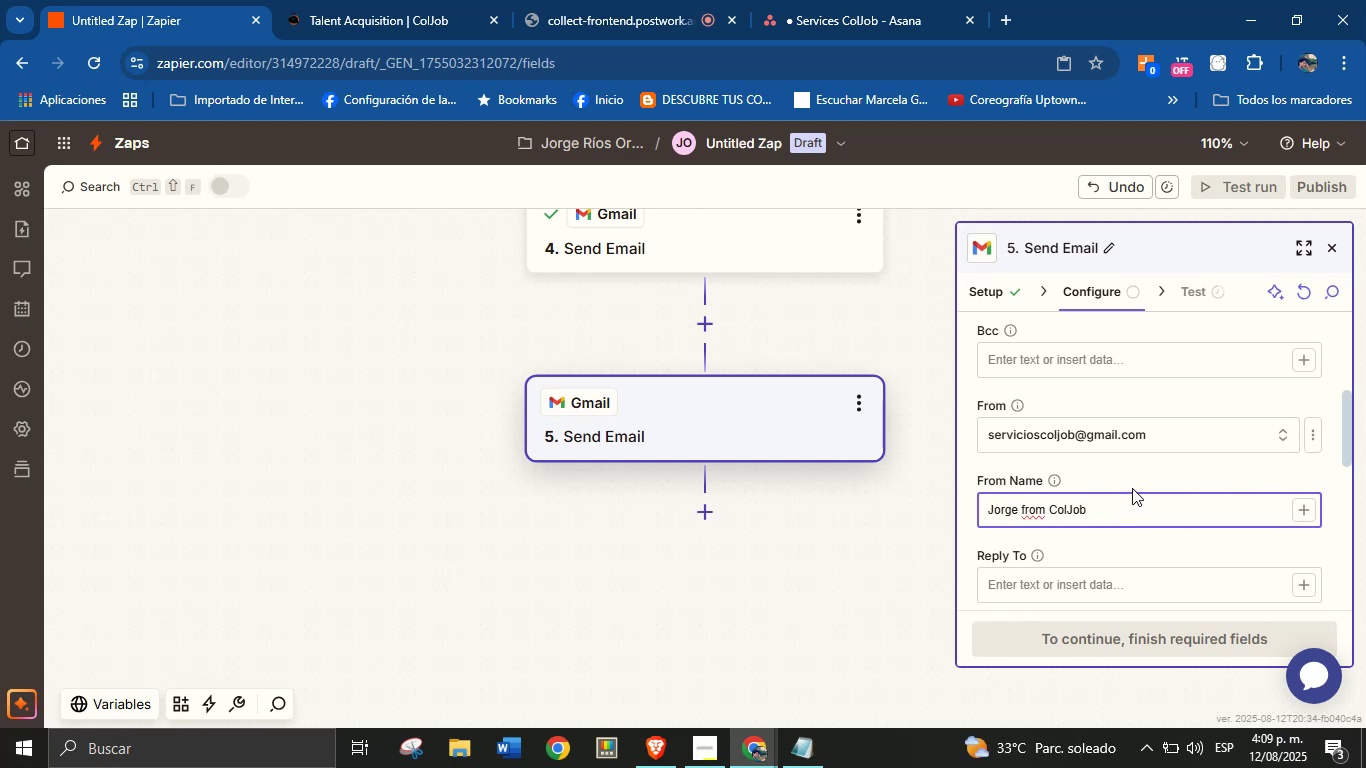 
left_click([1137, 546])
 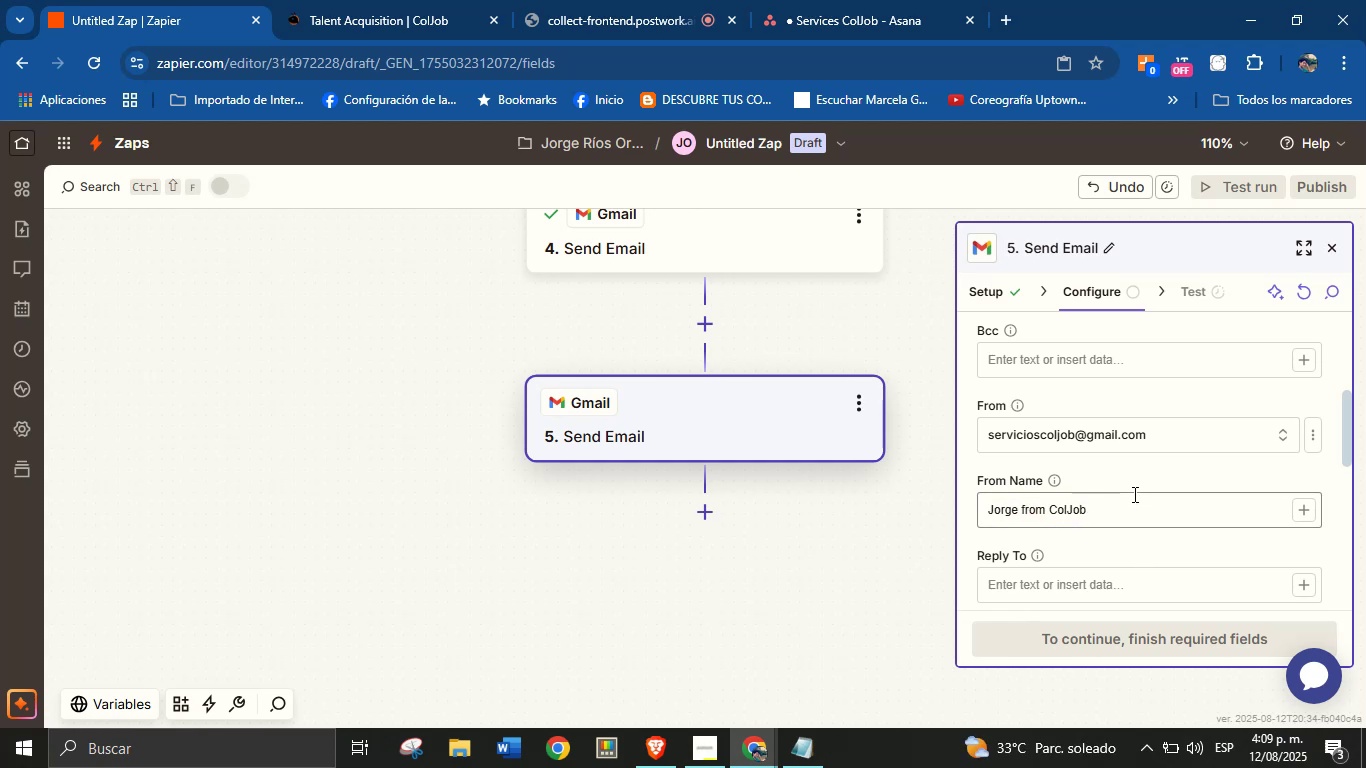 
scroll: coordinate [1136, 479], scroll_direction: down, amount: 2.0
 